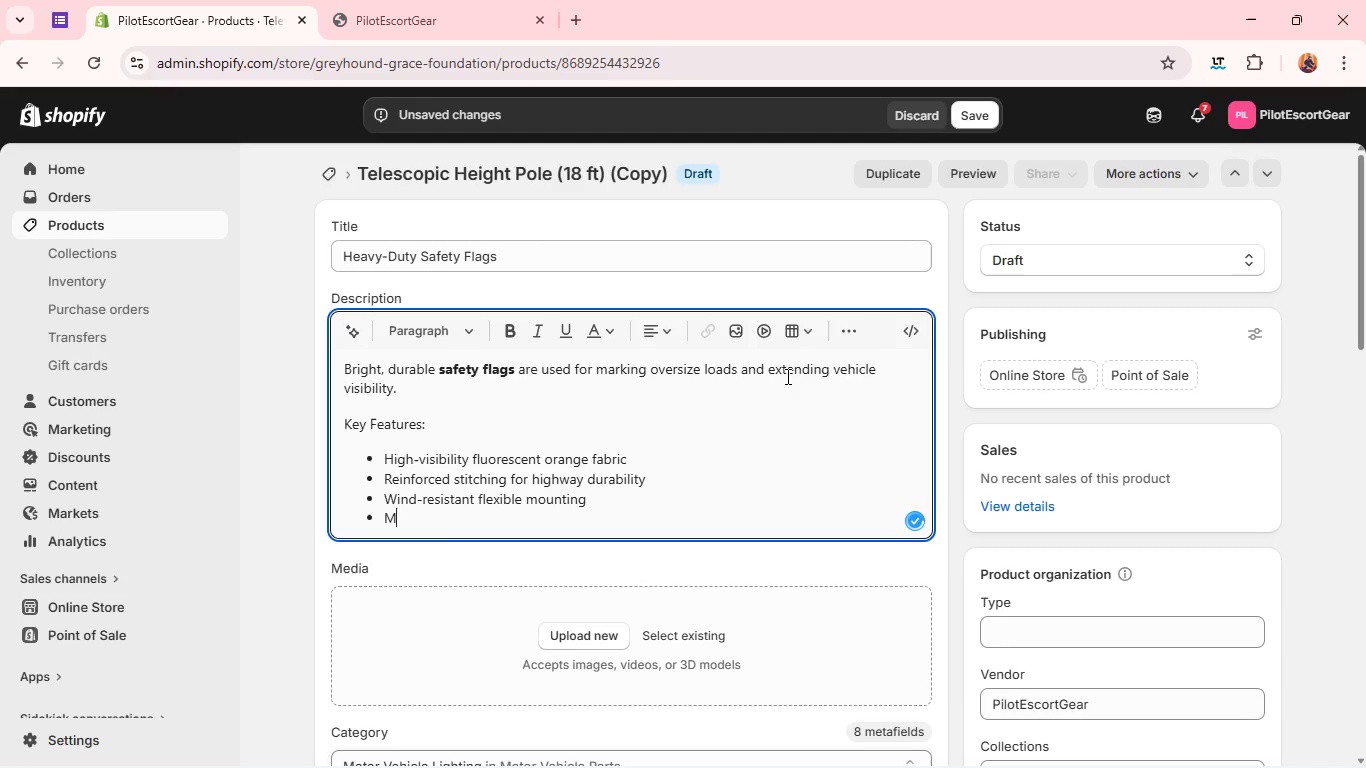 
type(Multiple attachment options)
 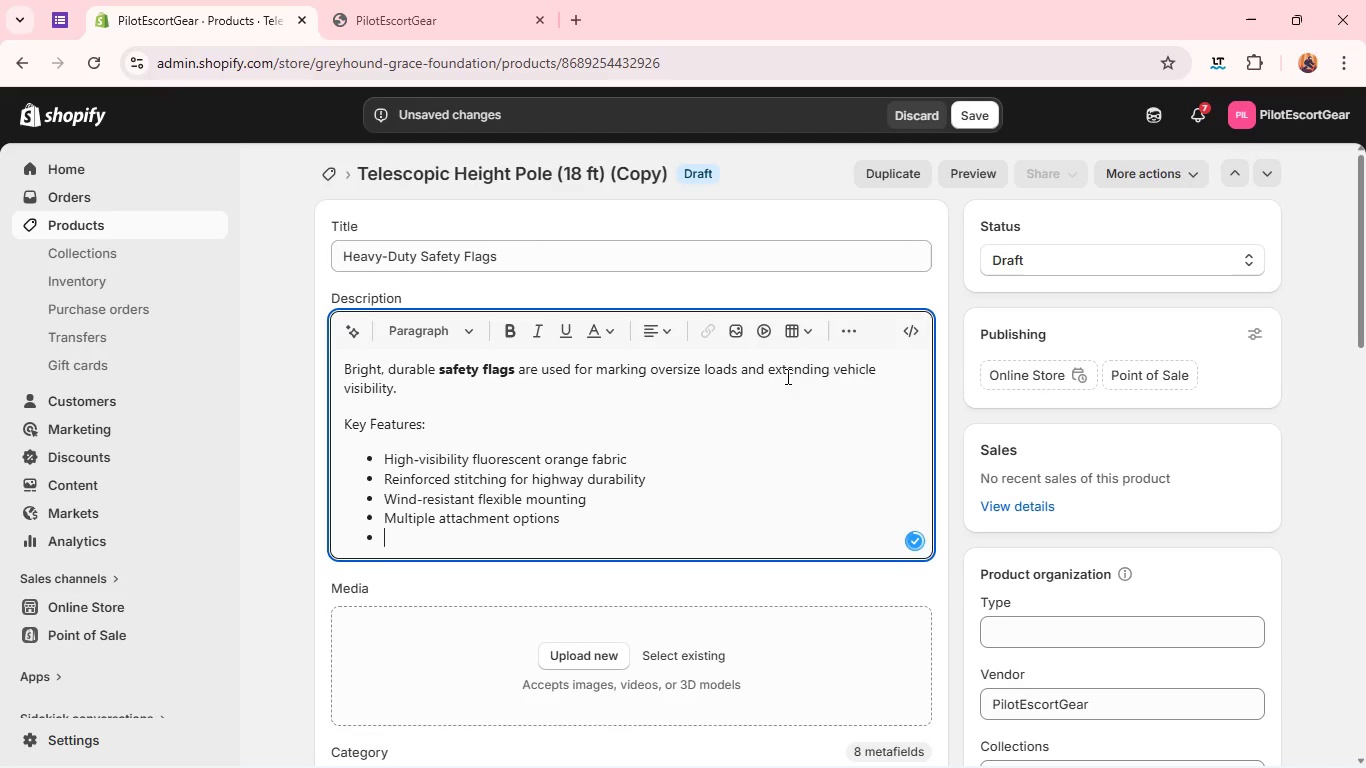 
key(Enter)
 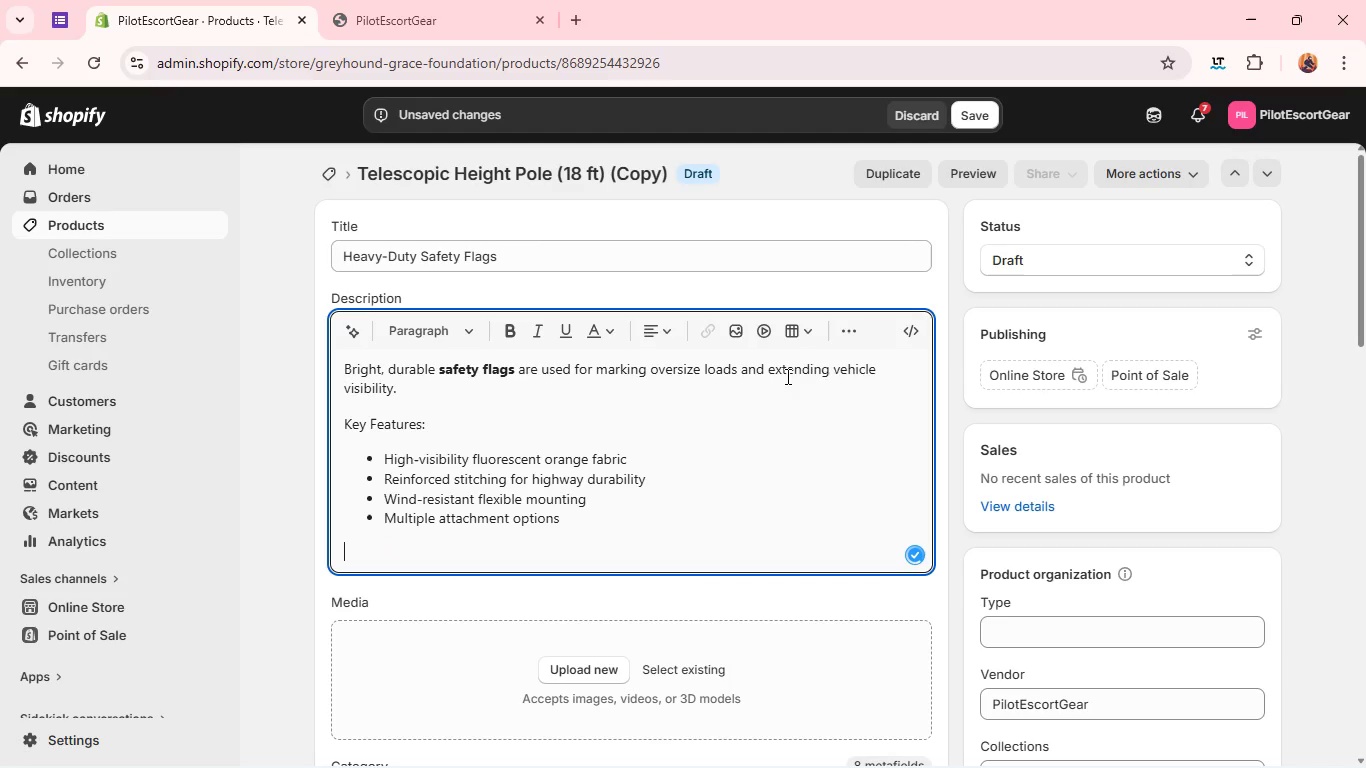 
key(Enter)
 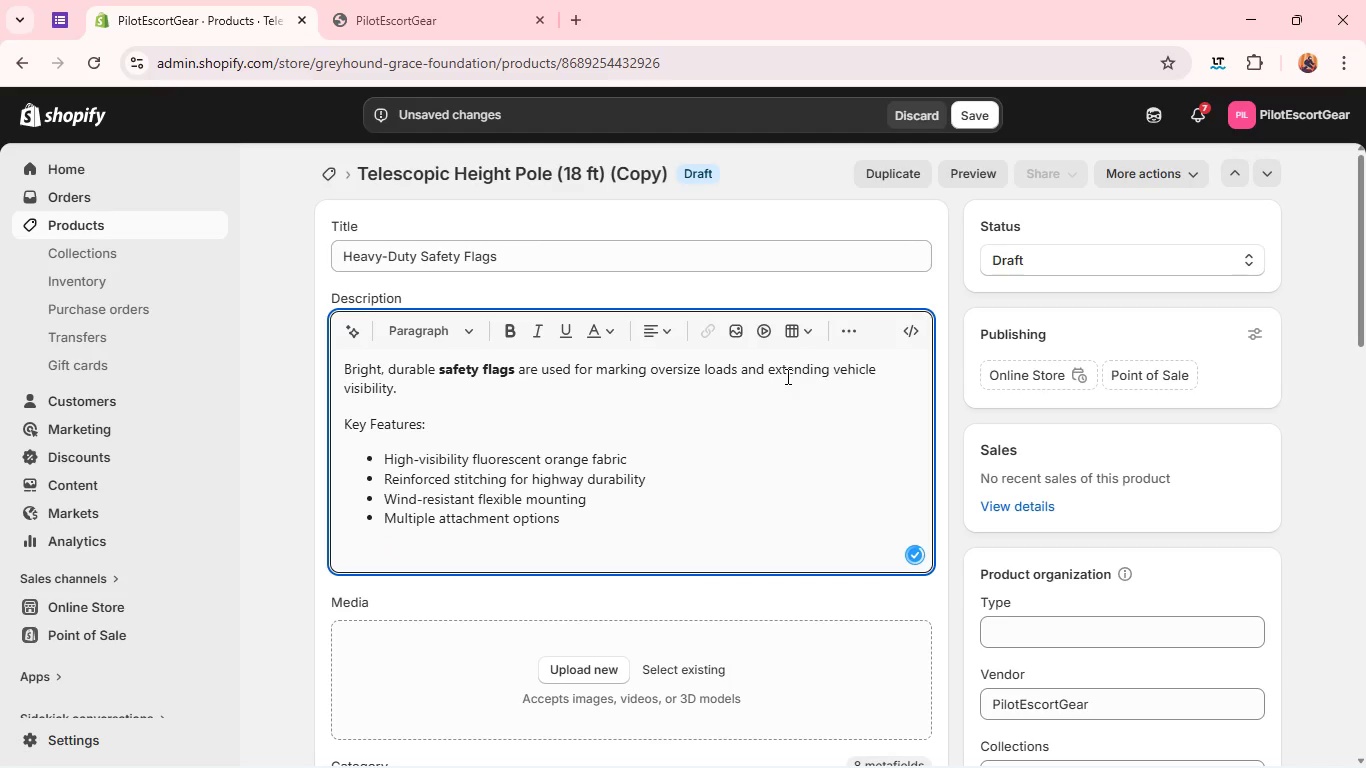 
type(Technical Specifications:)
 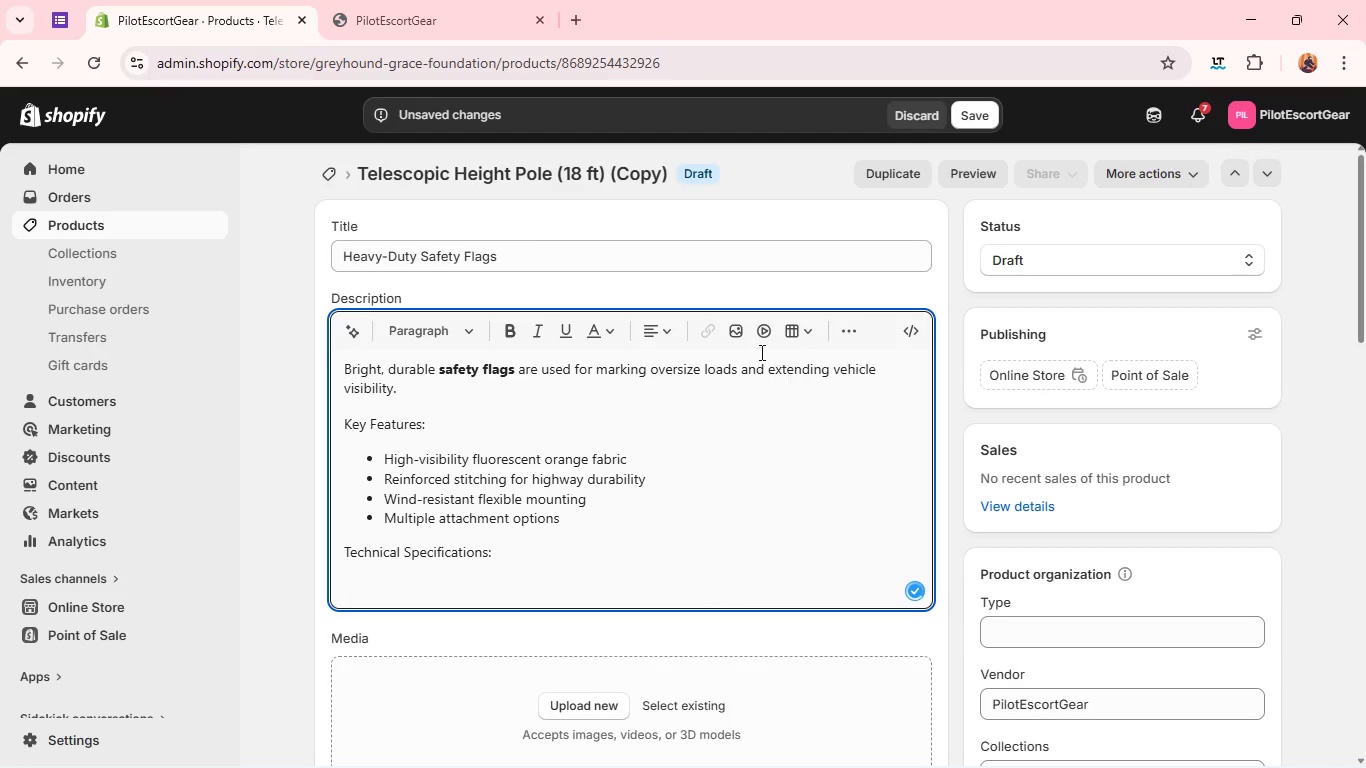 
 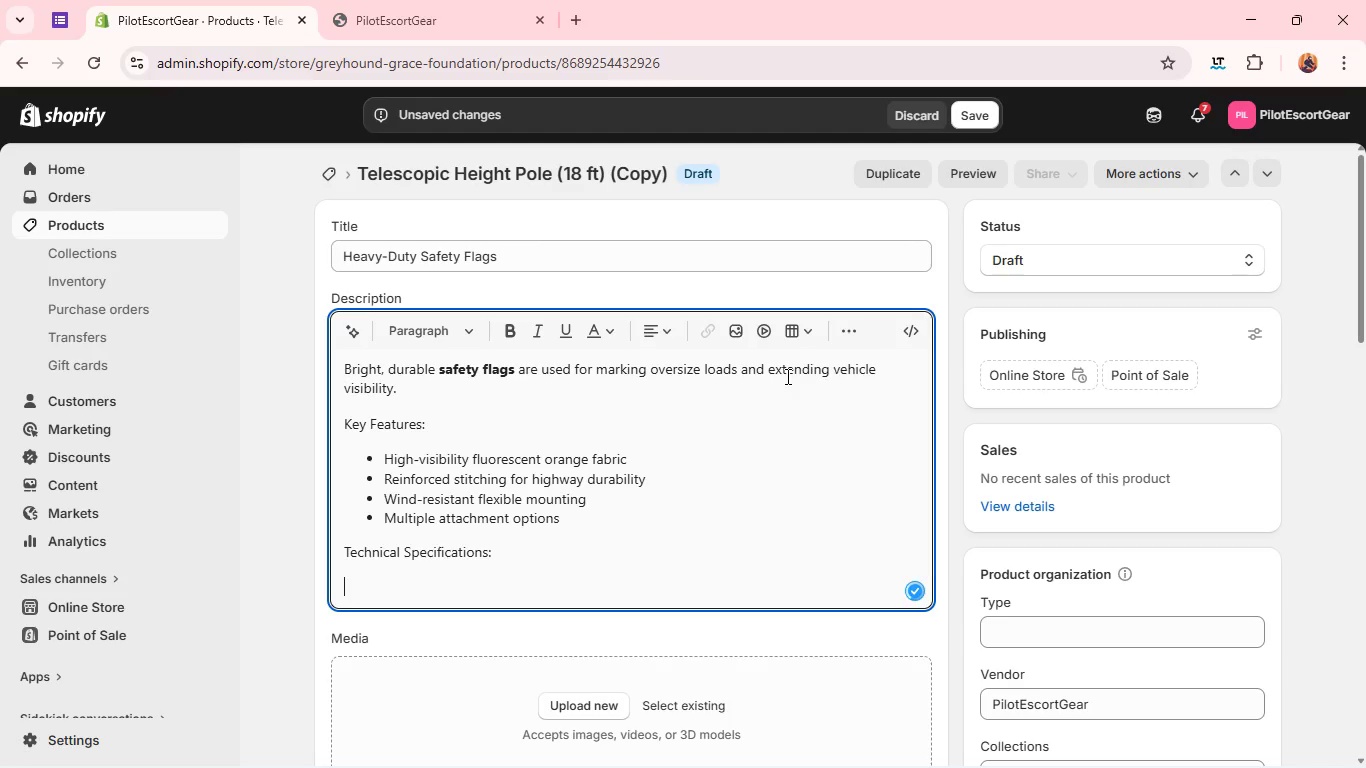 
key(Enter)
 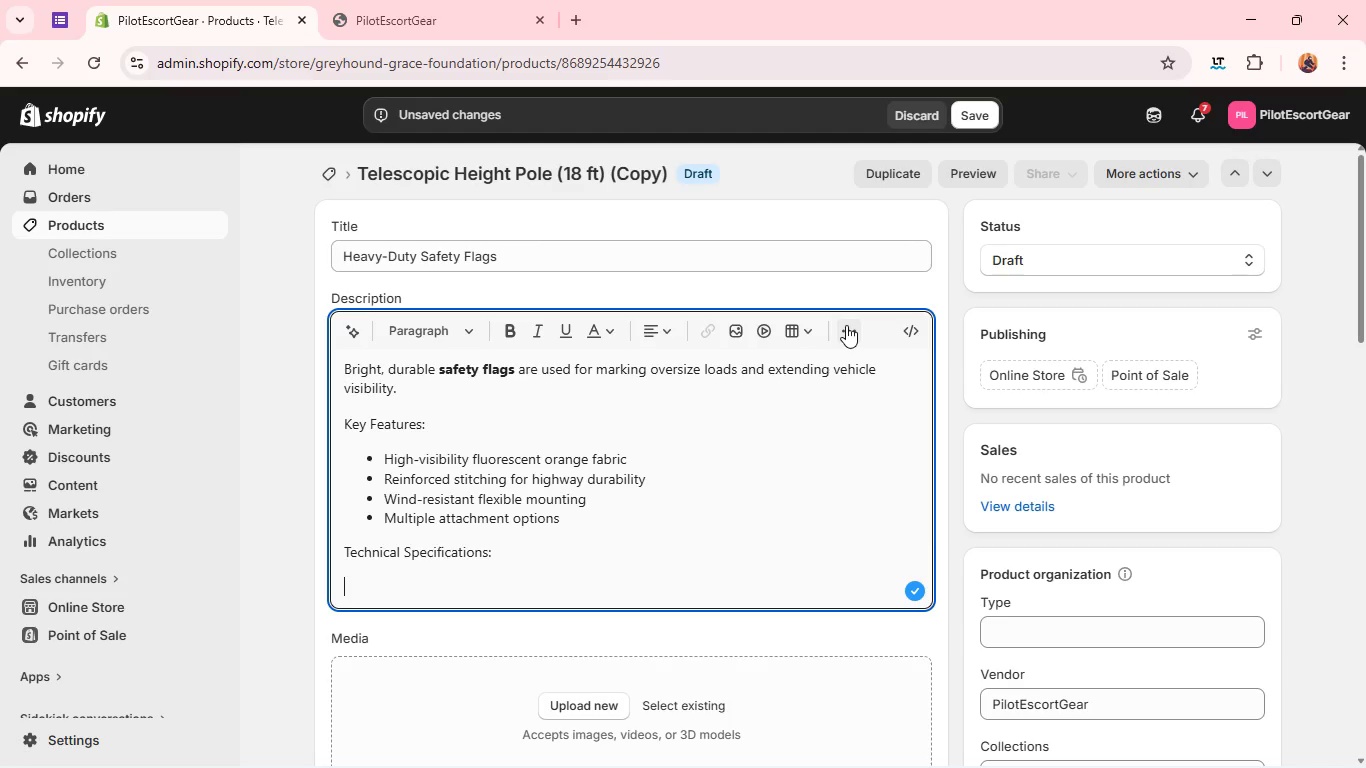 
left_click([846, 325])
 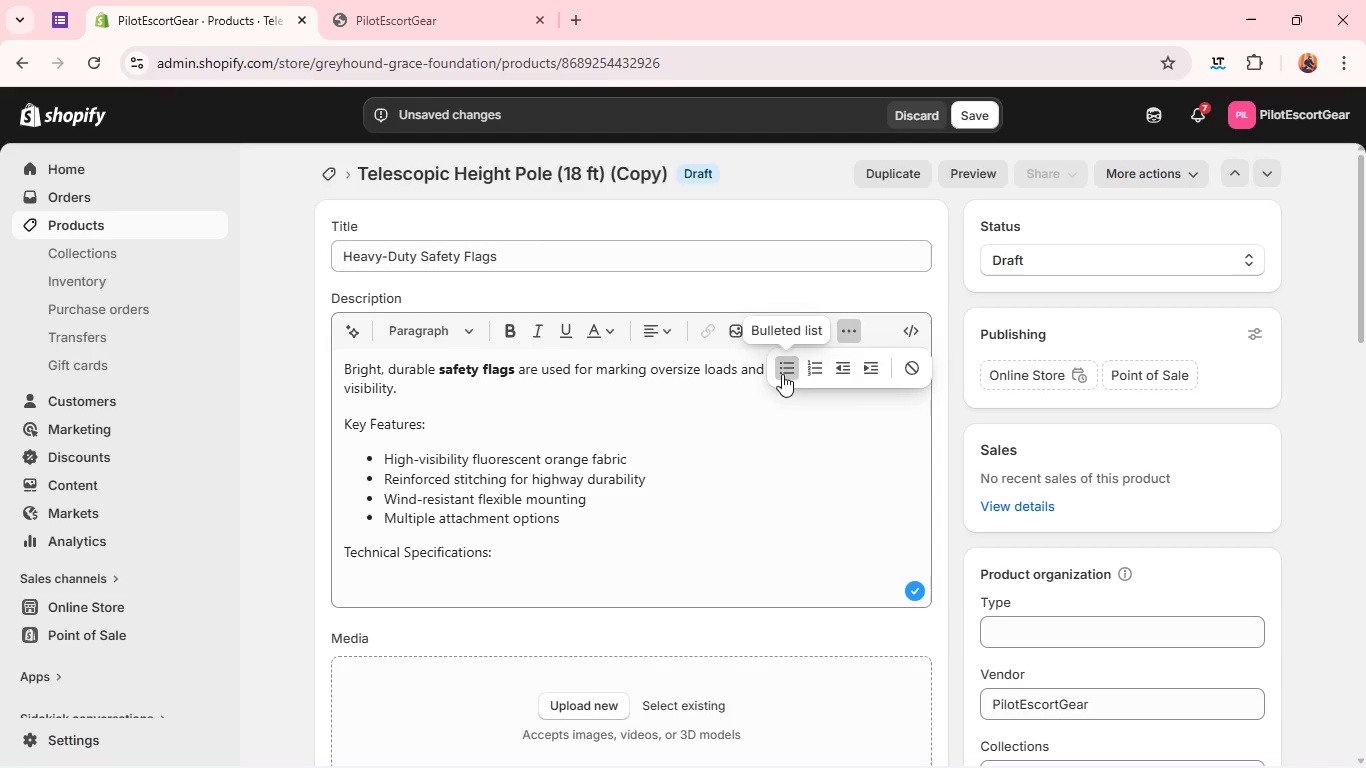 
left_click([782, 374])
 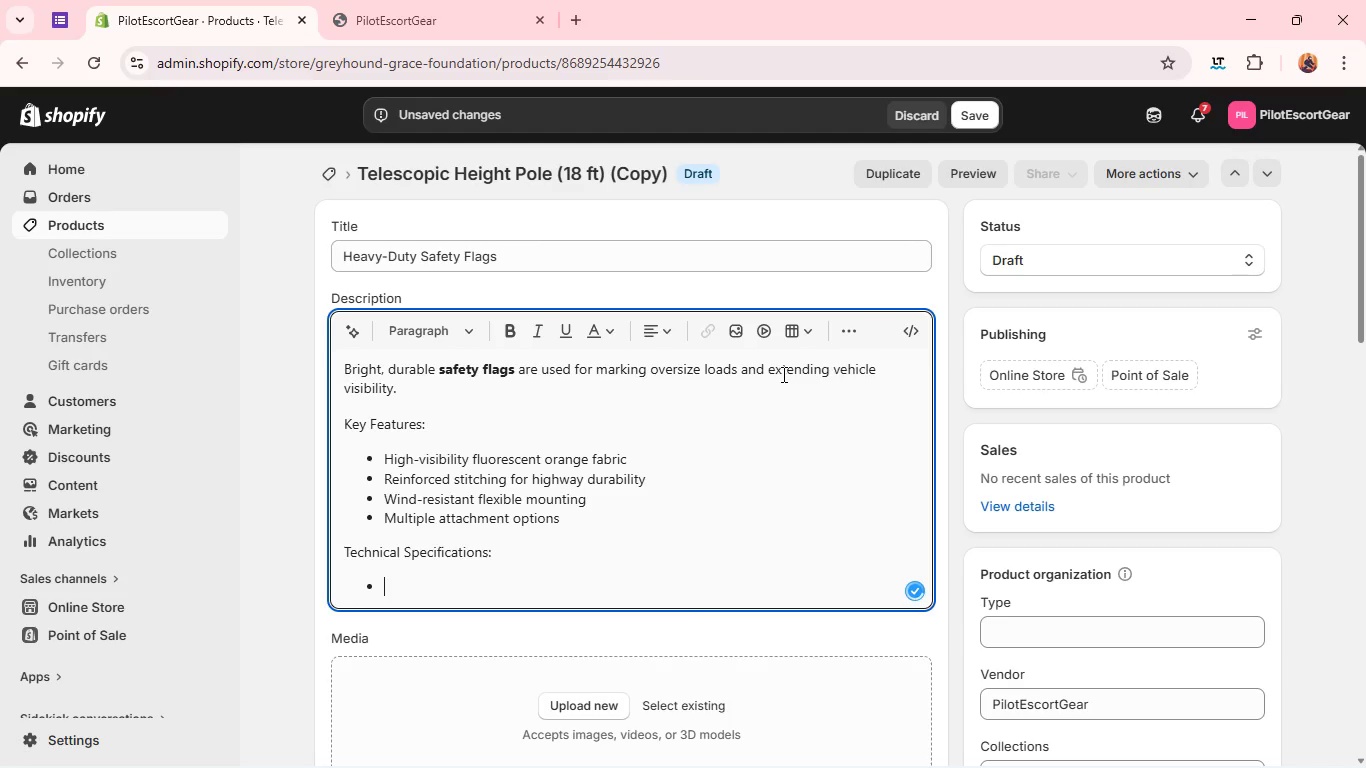 
type(Size: 18" x 18")
 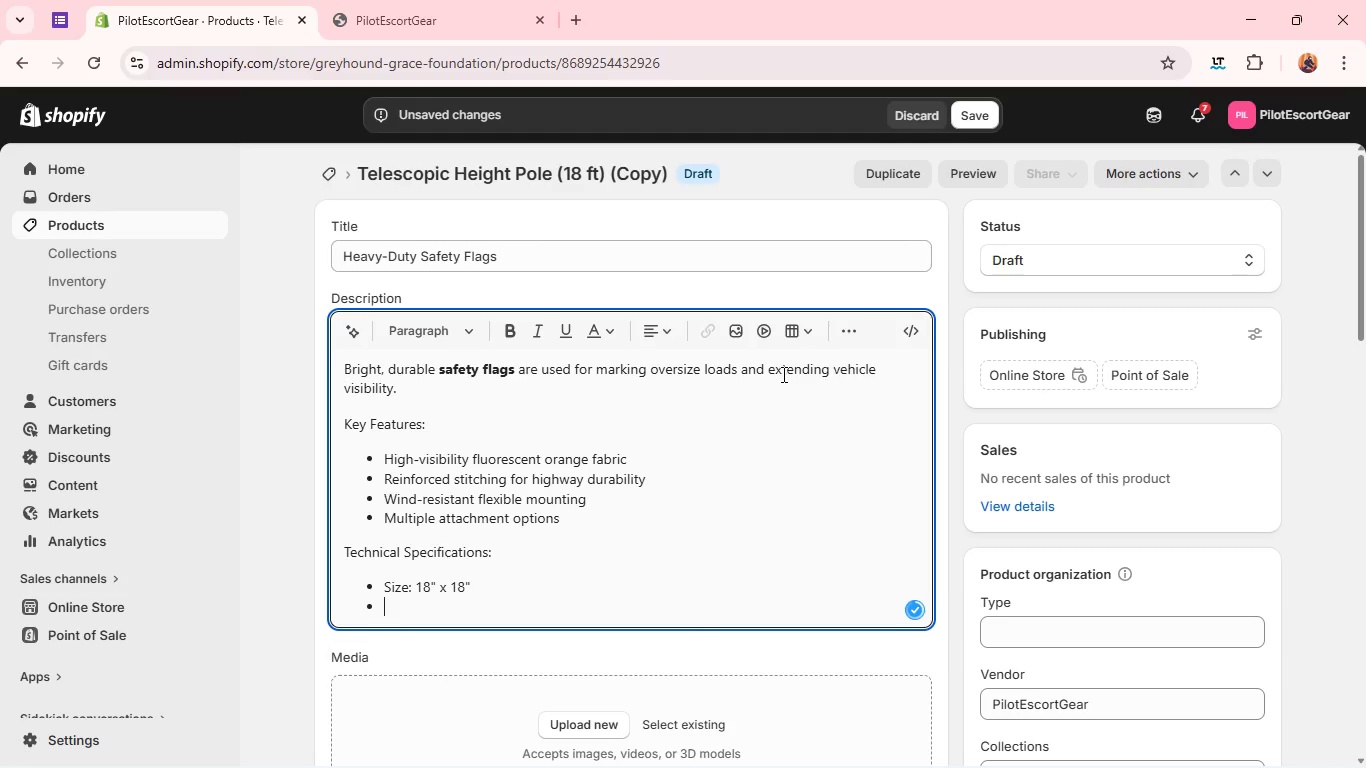 
key(Enter)
 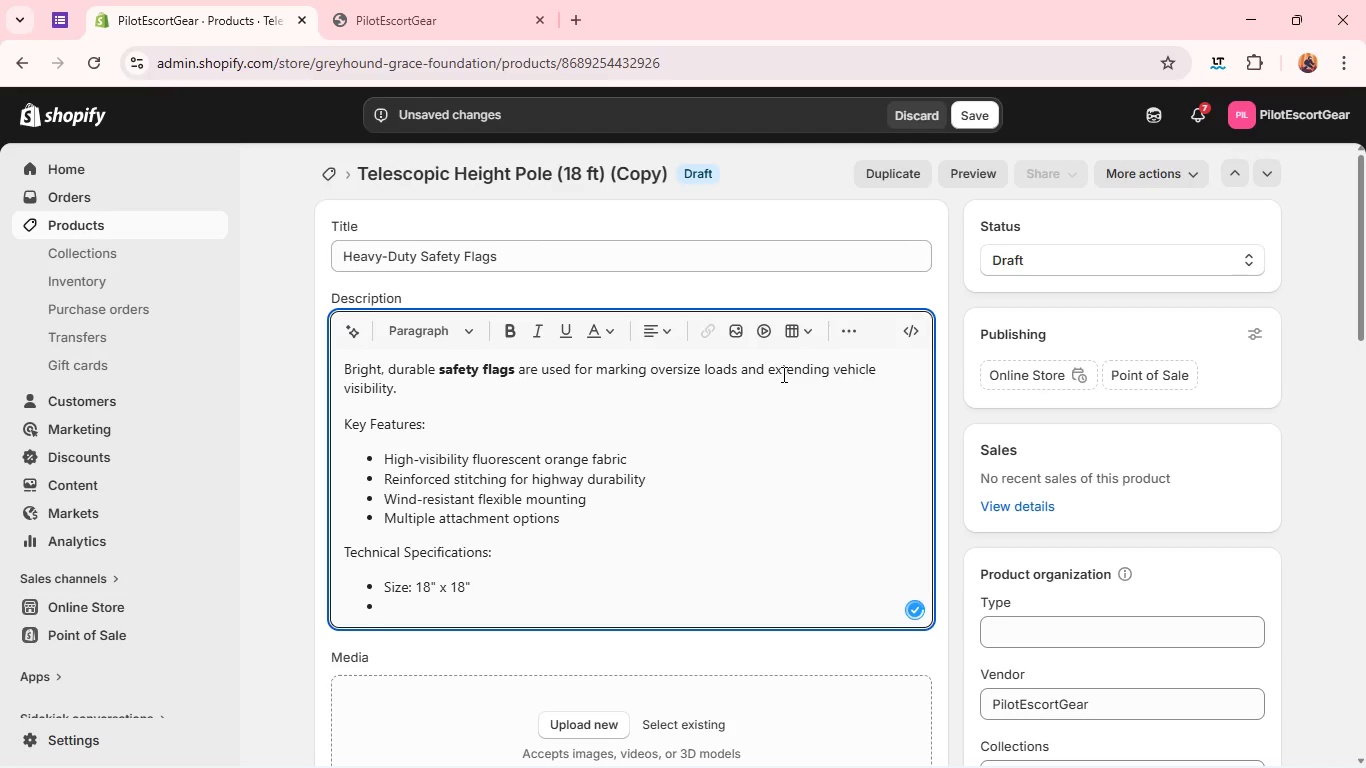 
type(Material: Heavy-duty nylon)
 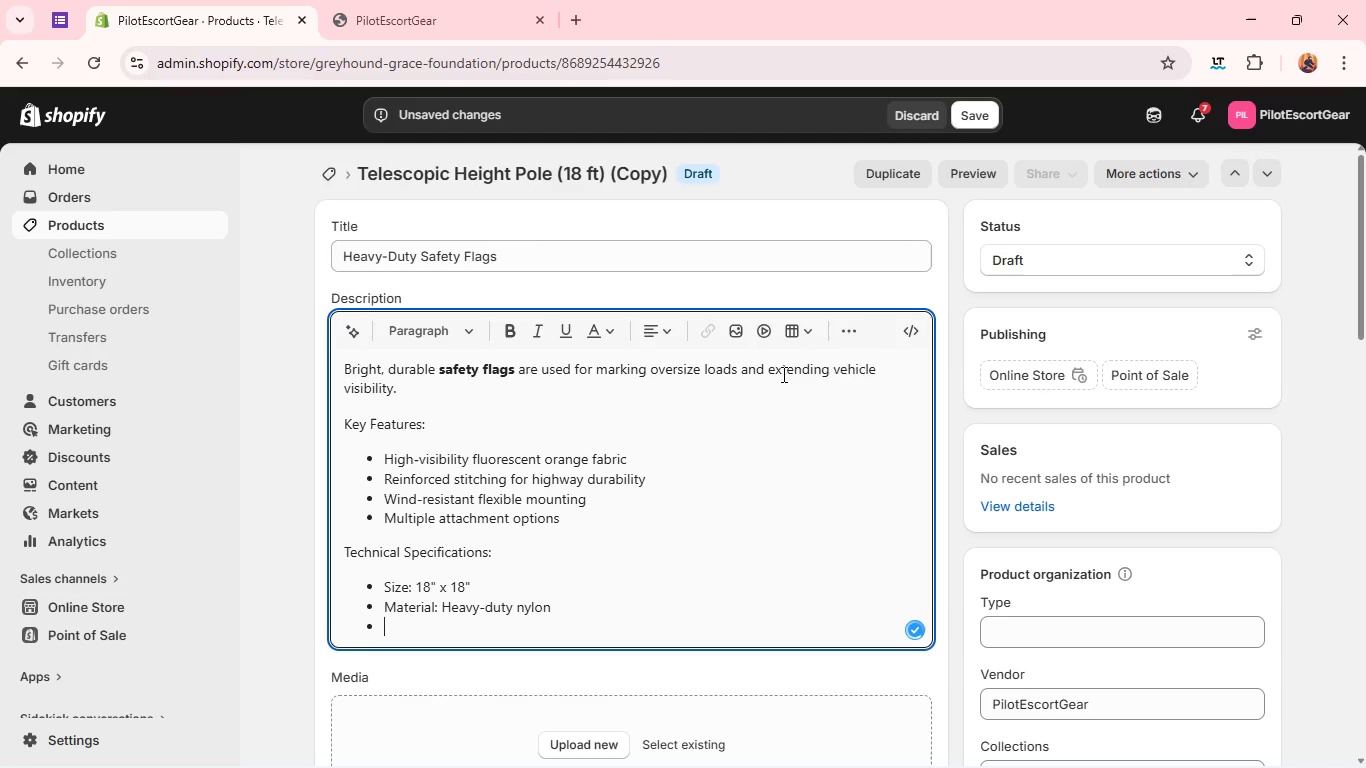 
 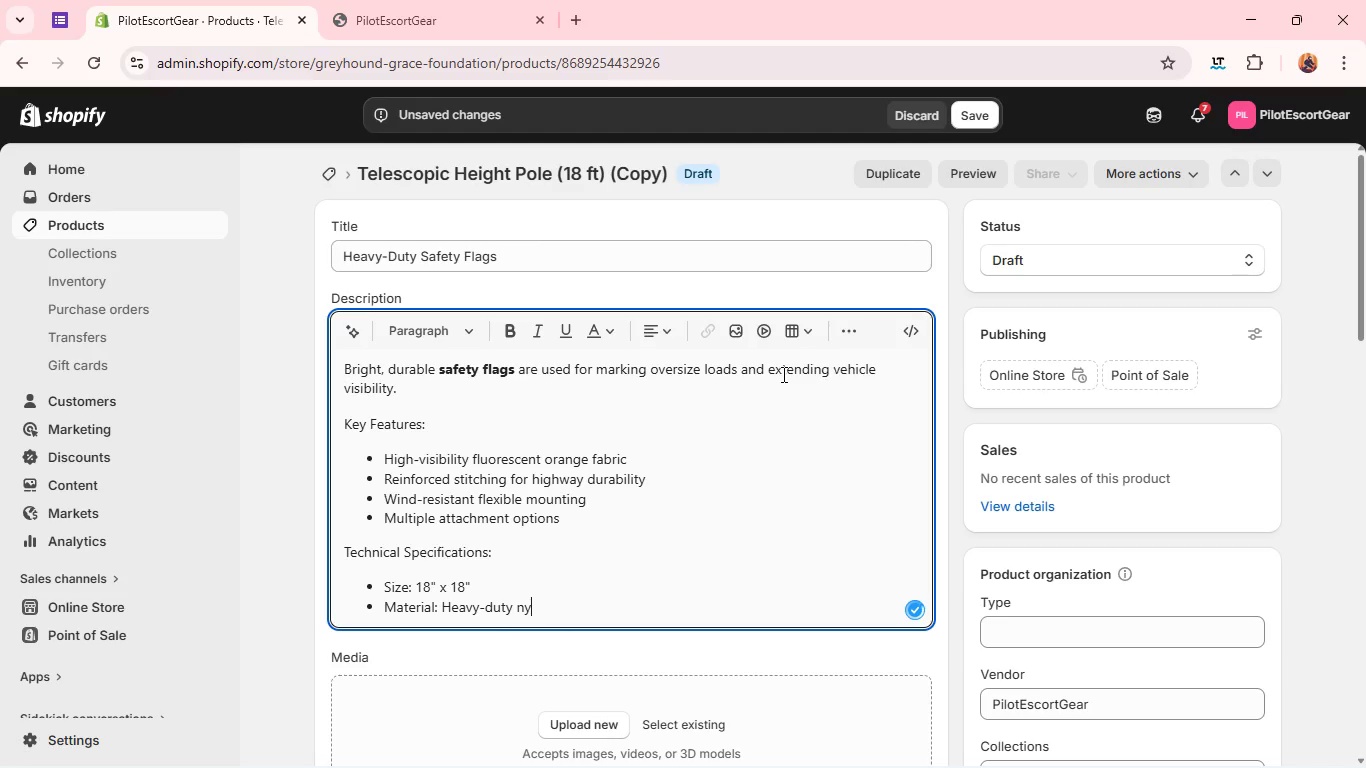 
key(Enter)
 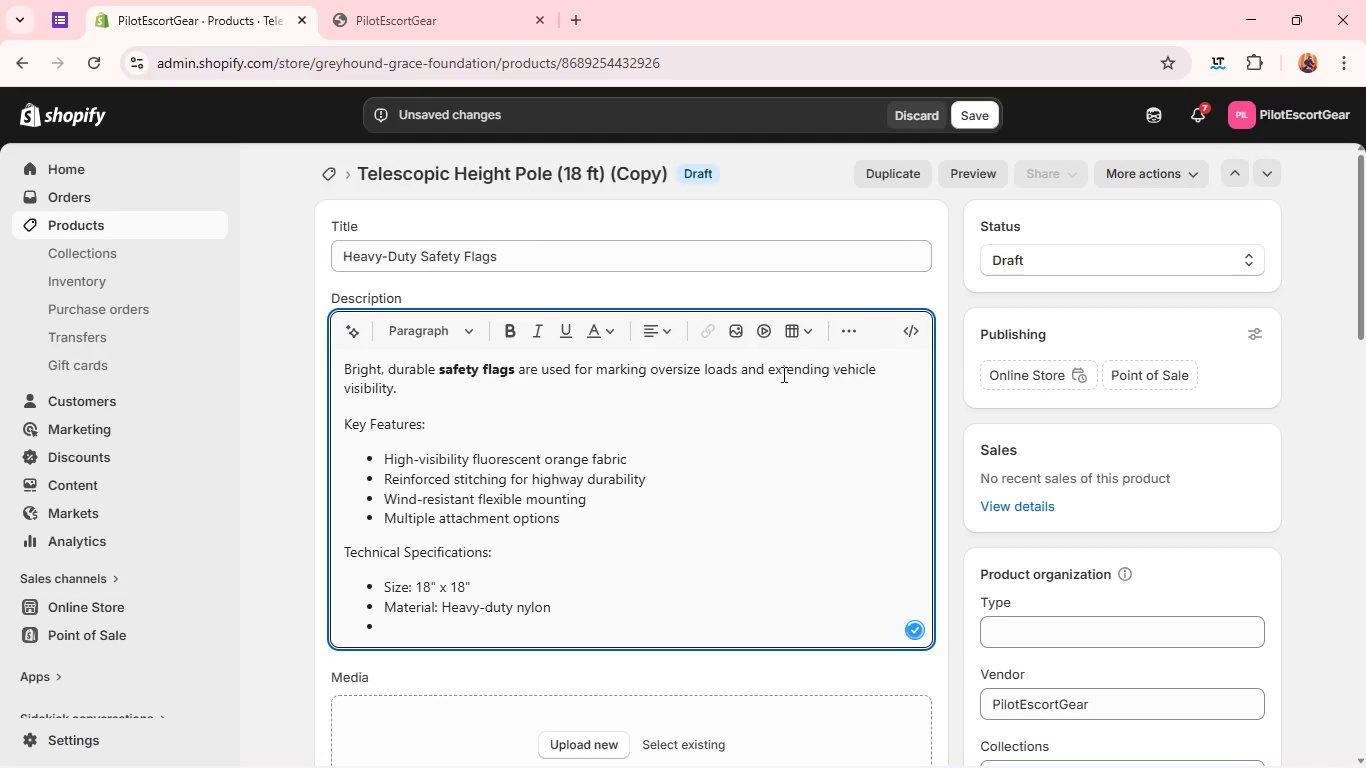 
type(Mount: Pole sleeve or clamp )
key(Backspace)
type(-cmpatible[PageDown])
 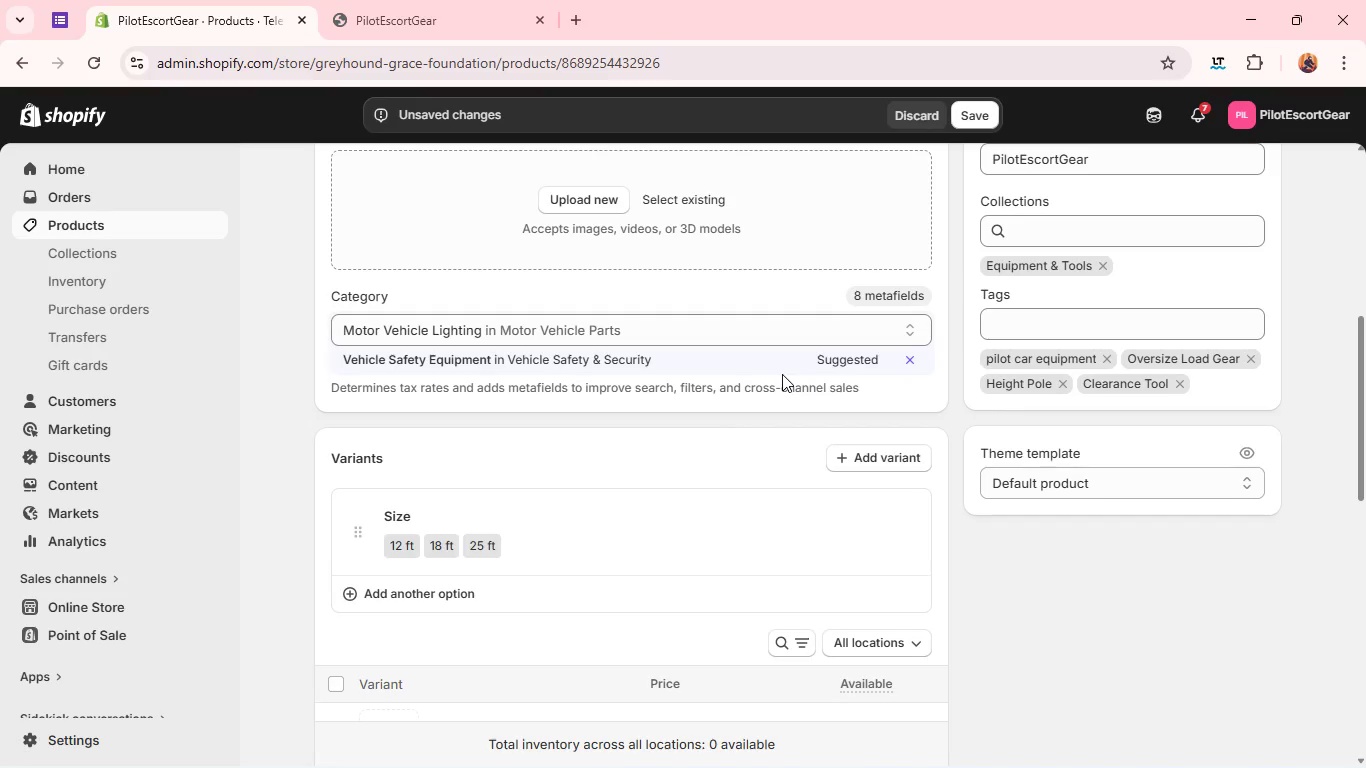 
 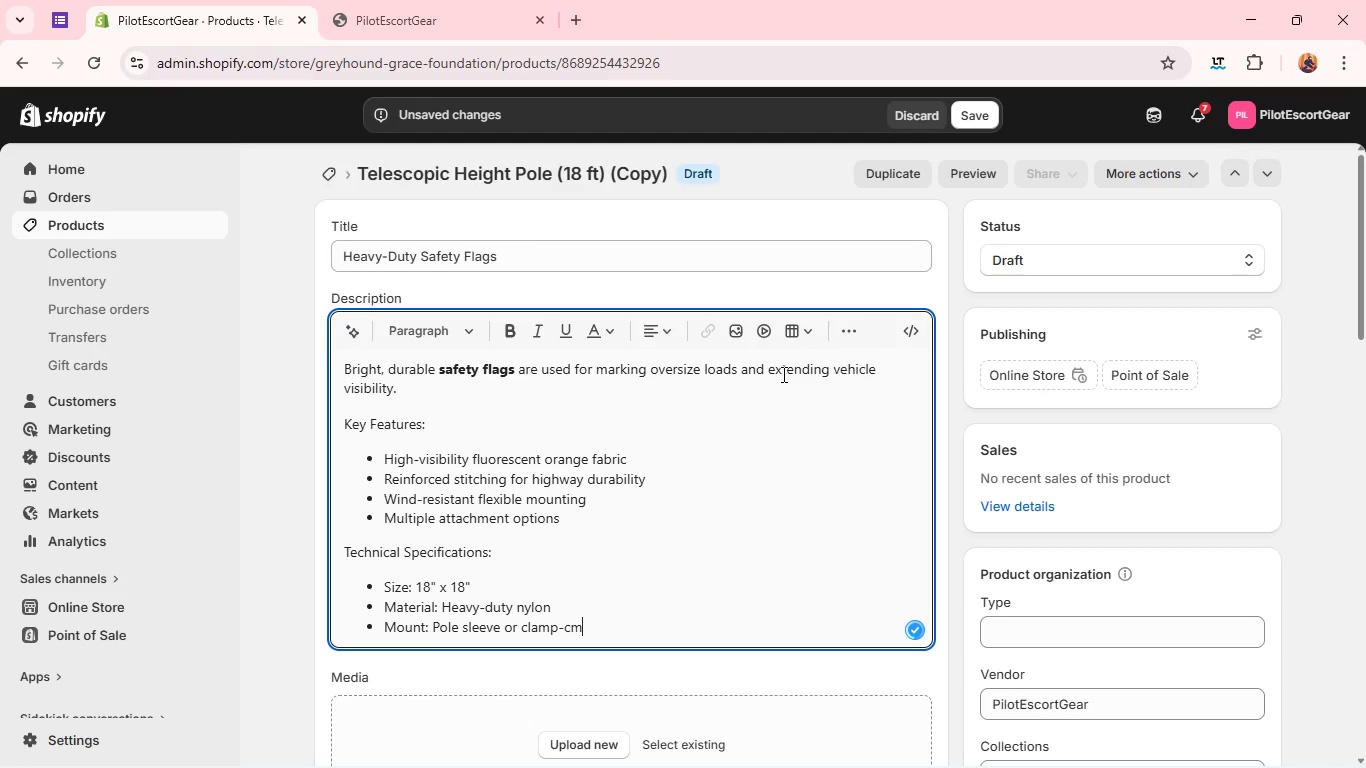 
hold_key(key=ShiftLeft, duration=0.48)
 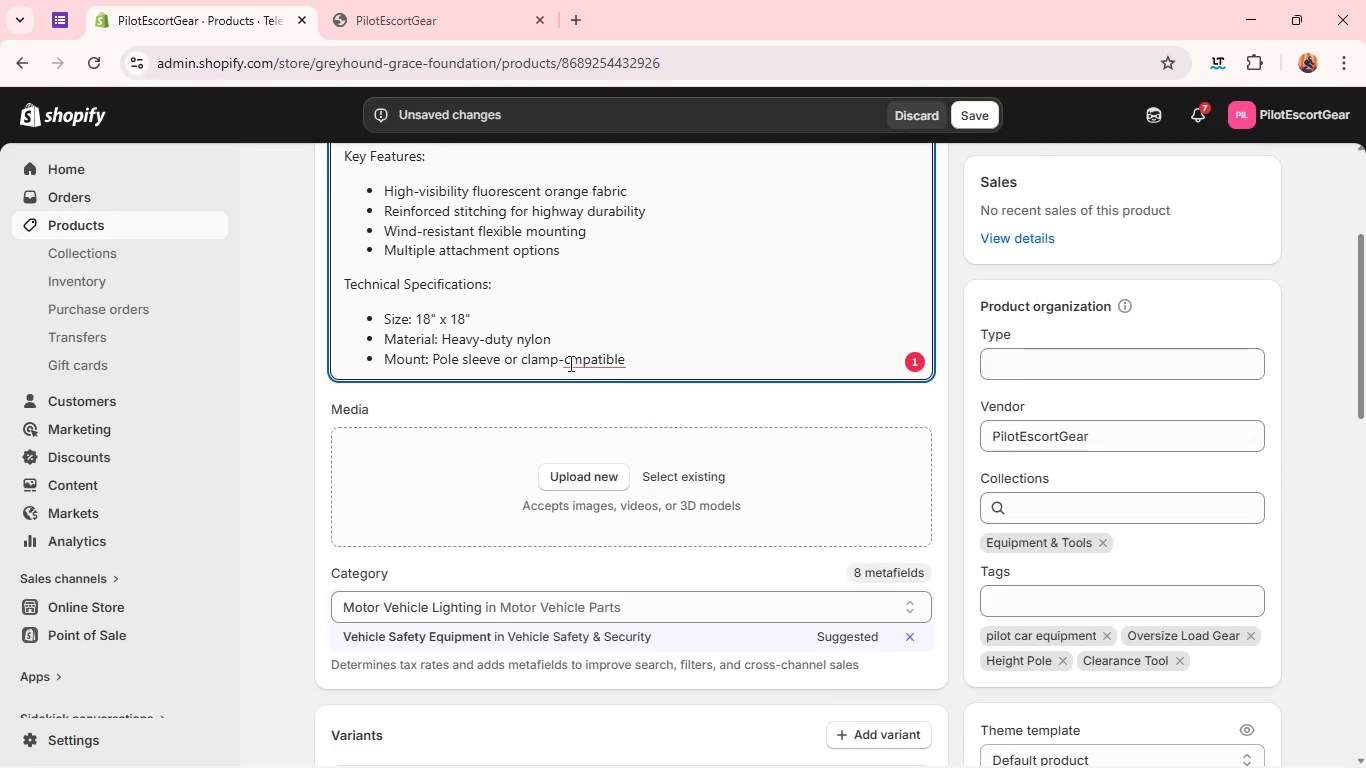 
left_click([569, 363])
 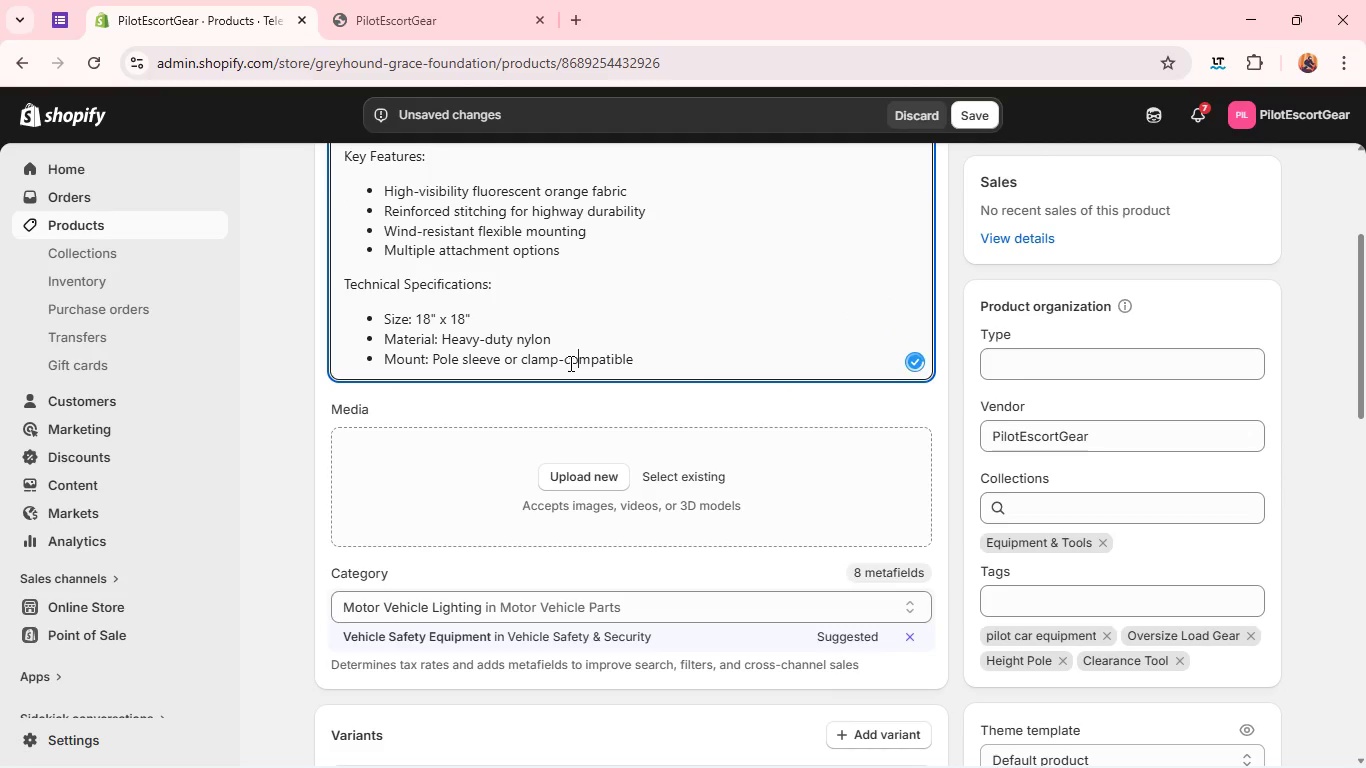 
key(O)
 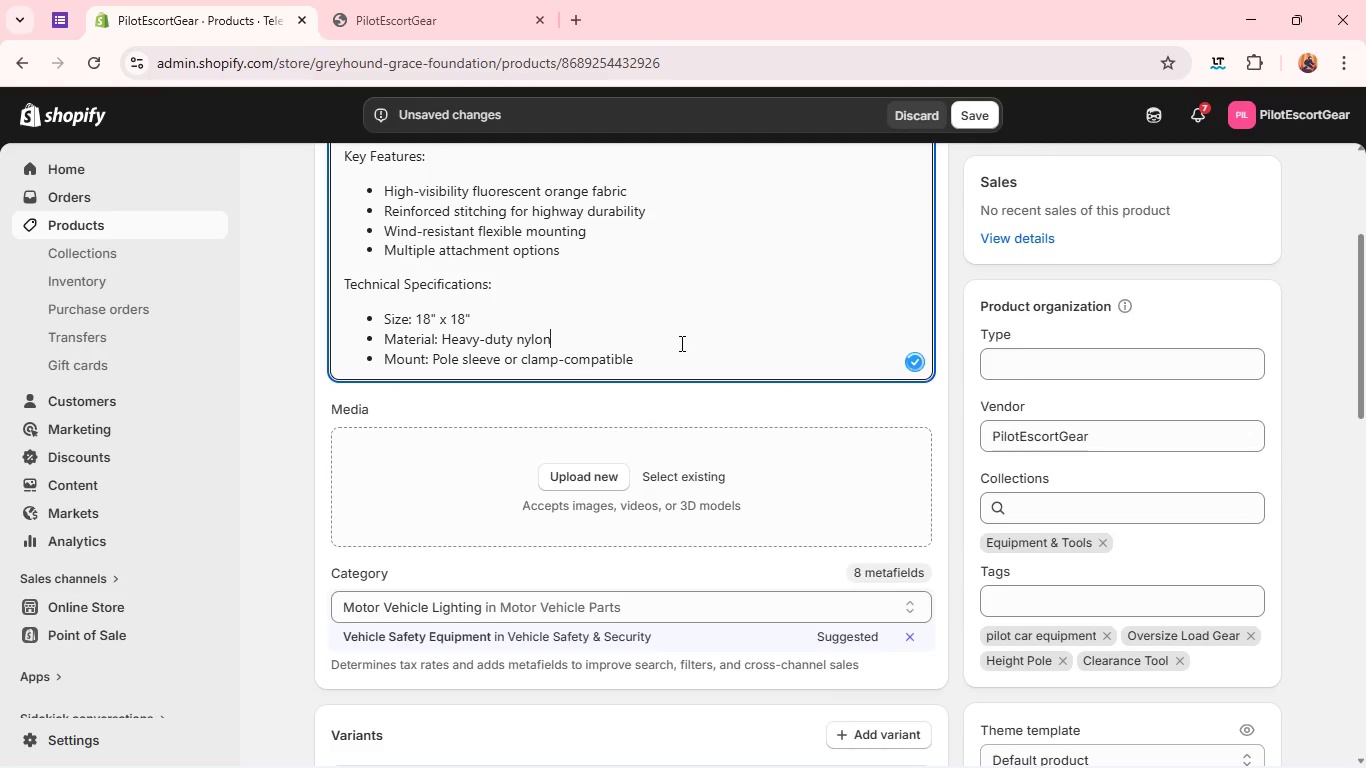 
left_click([680, 343])
 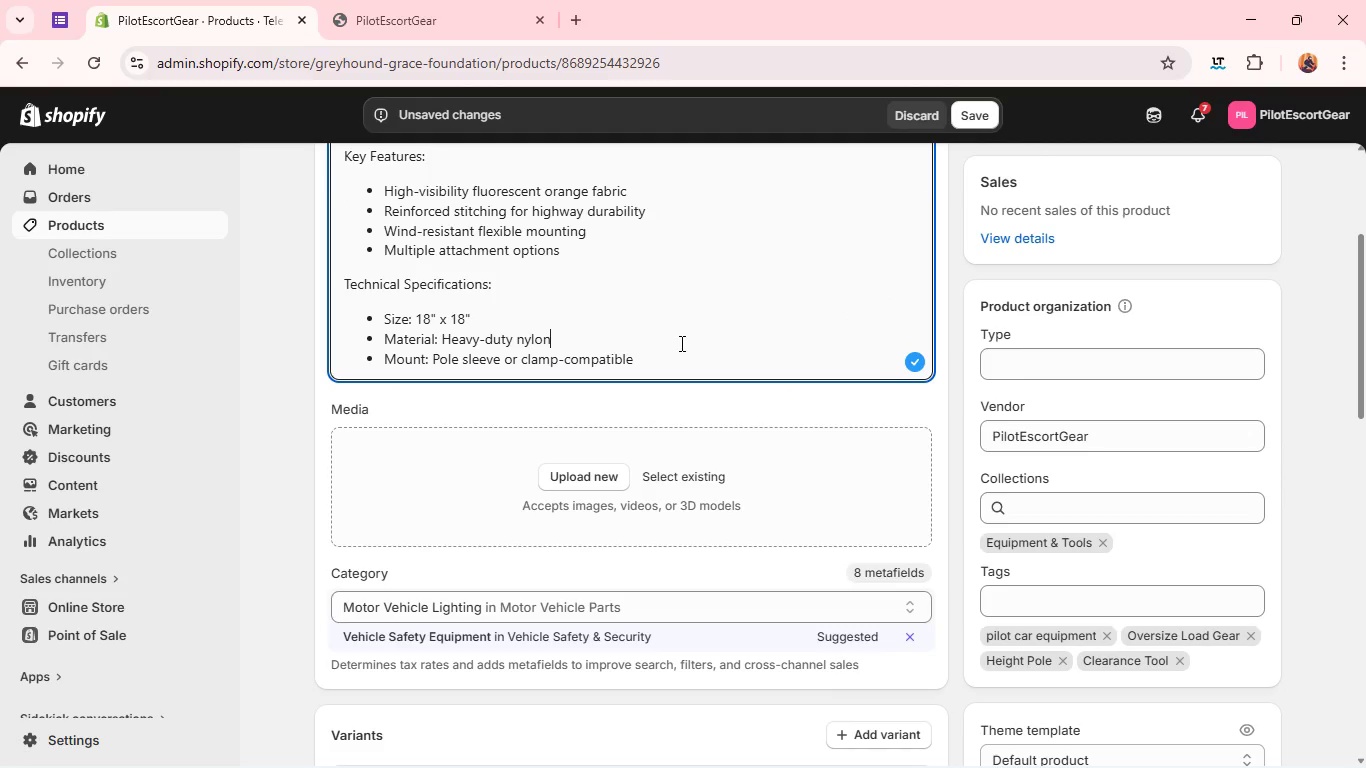 
key(Shift+ShiftRight)
 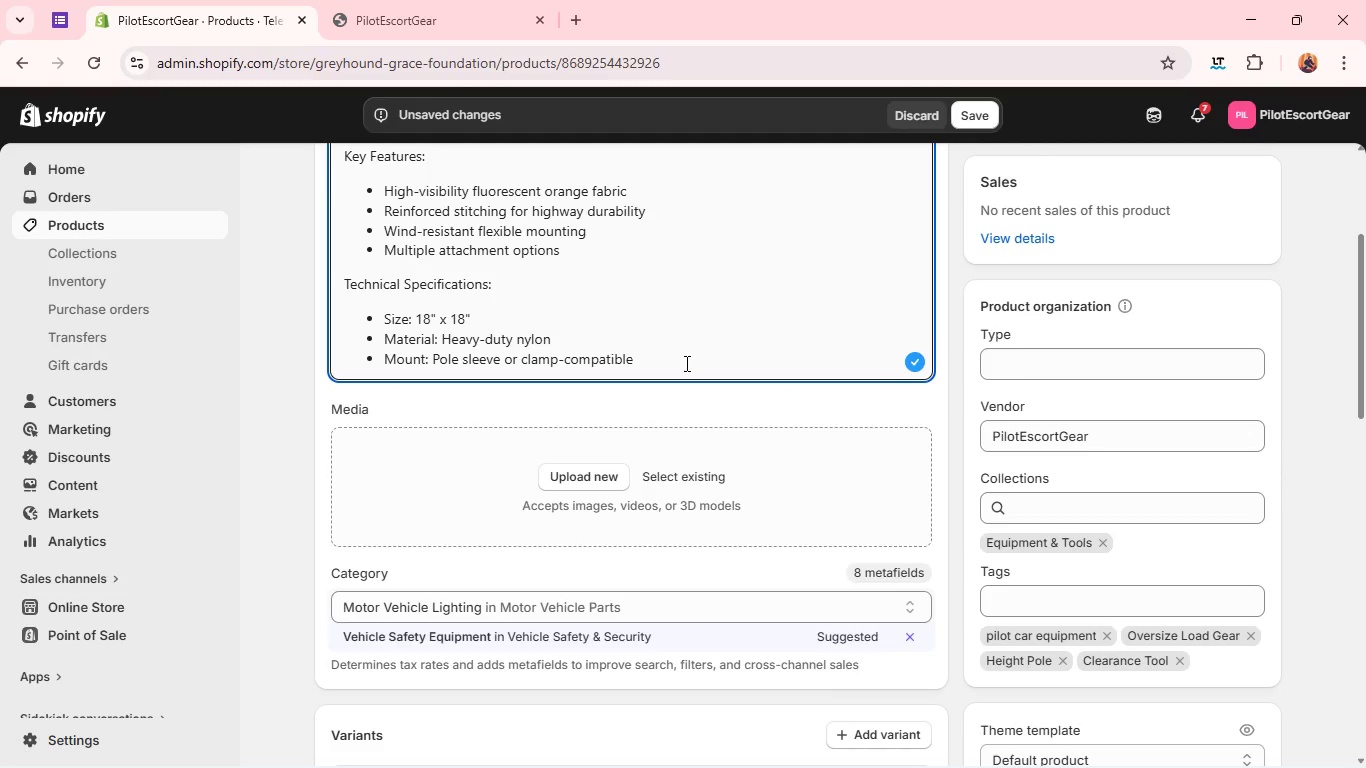 
left_click([685, 363])
 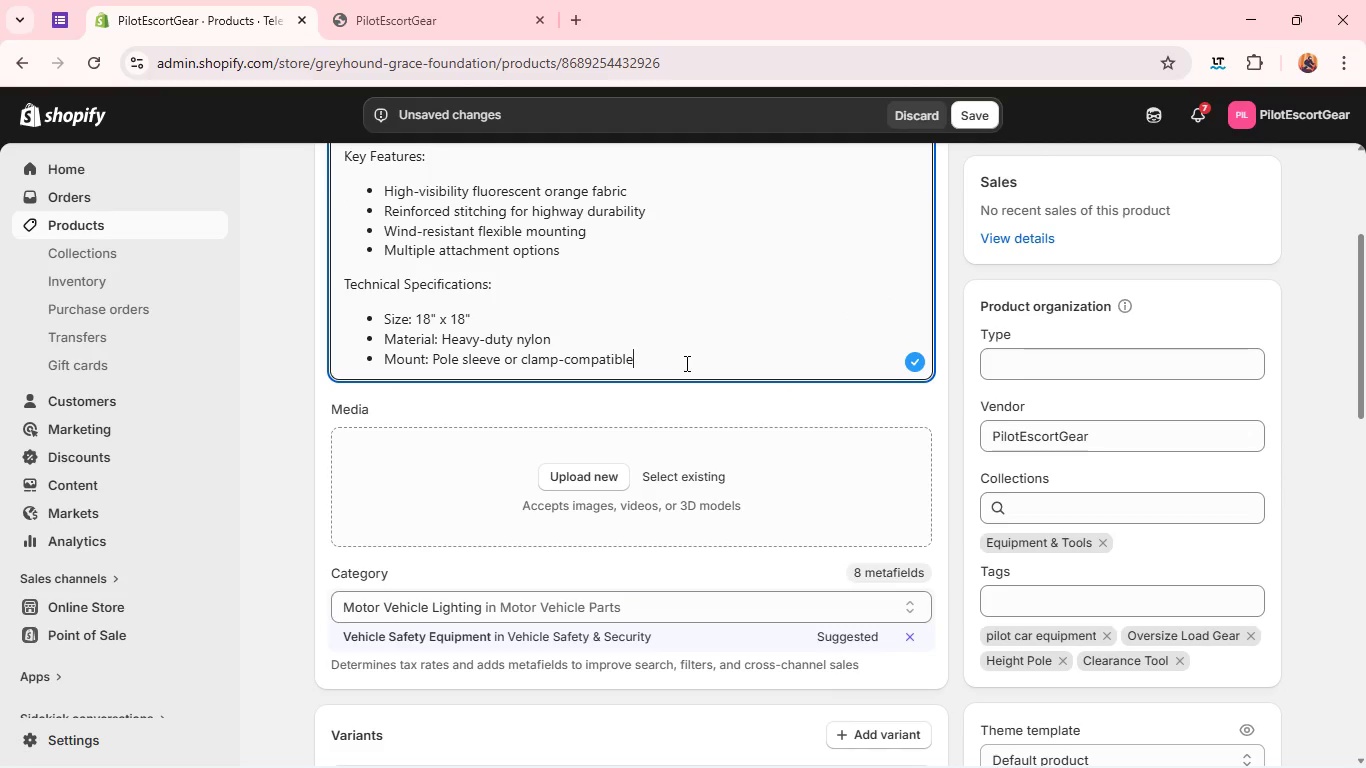 
key(Shift+ShiftRight)
 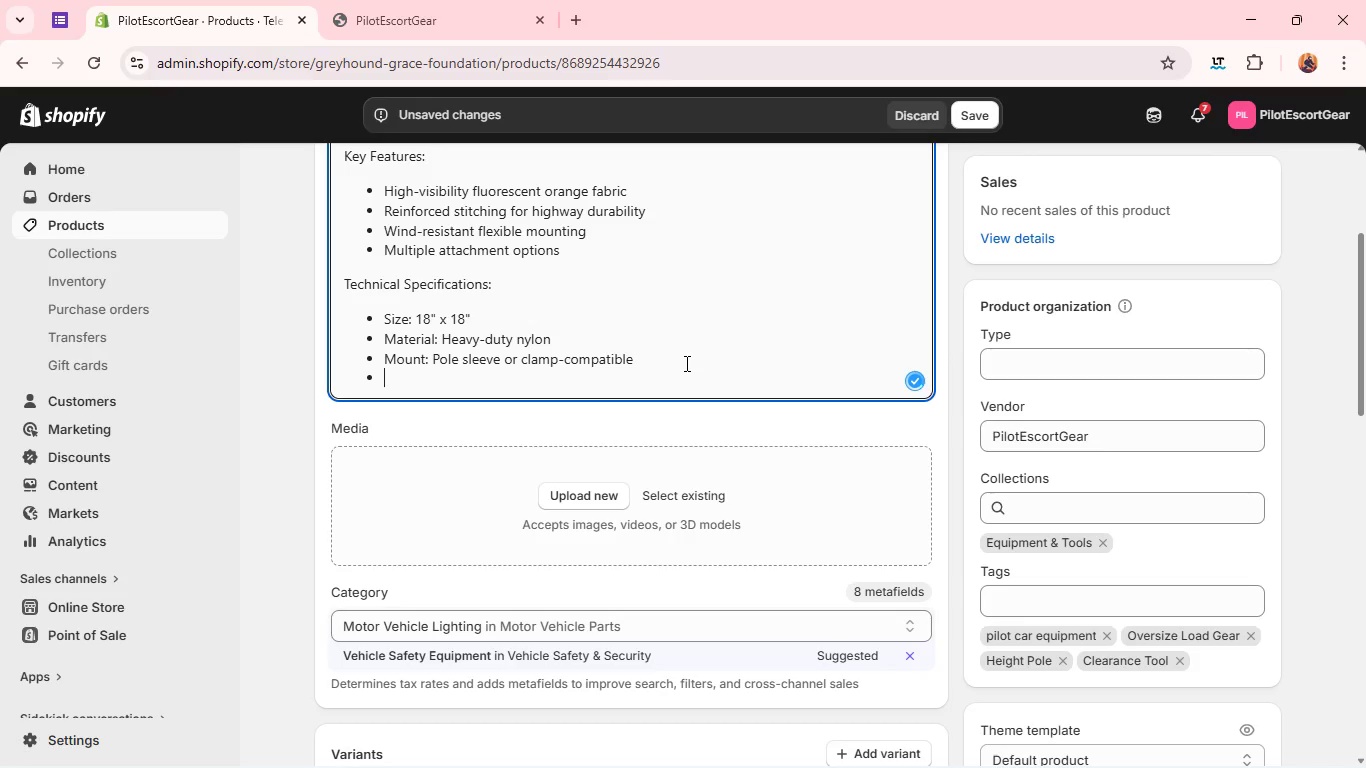 
key(Enter)
 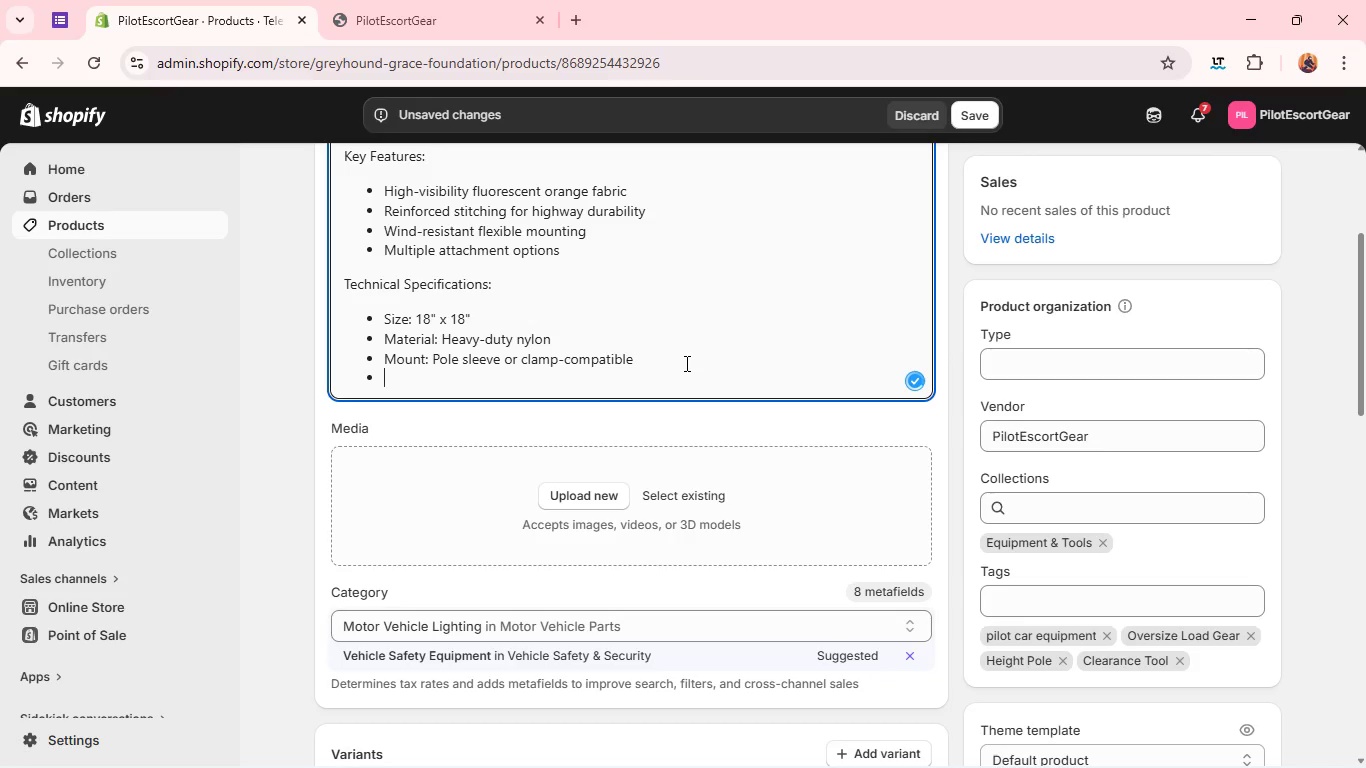 
type(Weather resistance: Yes)
 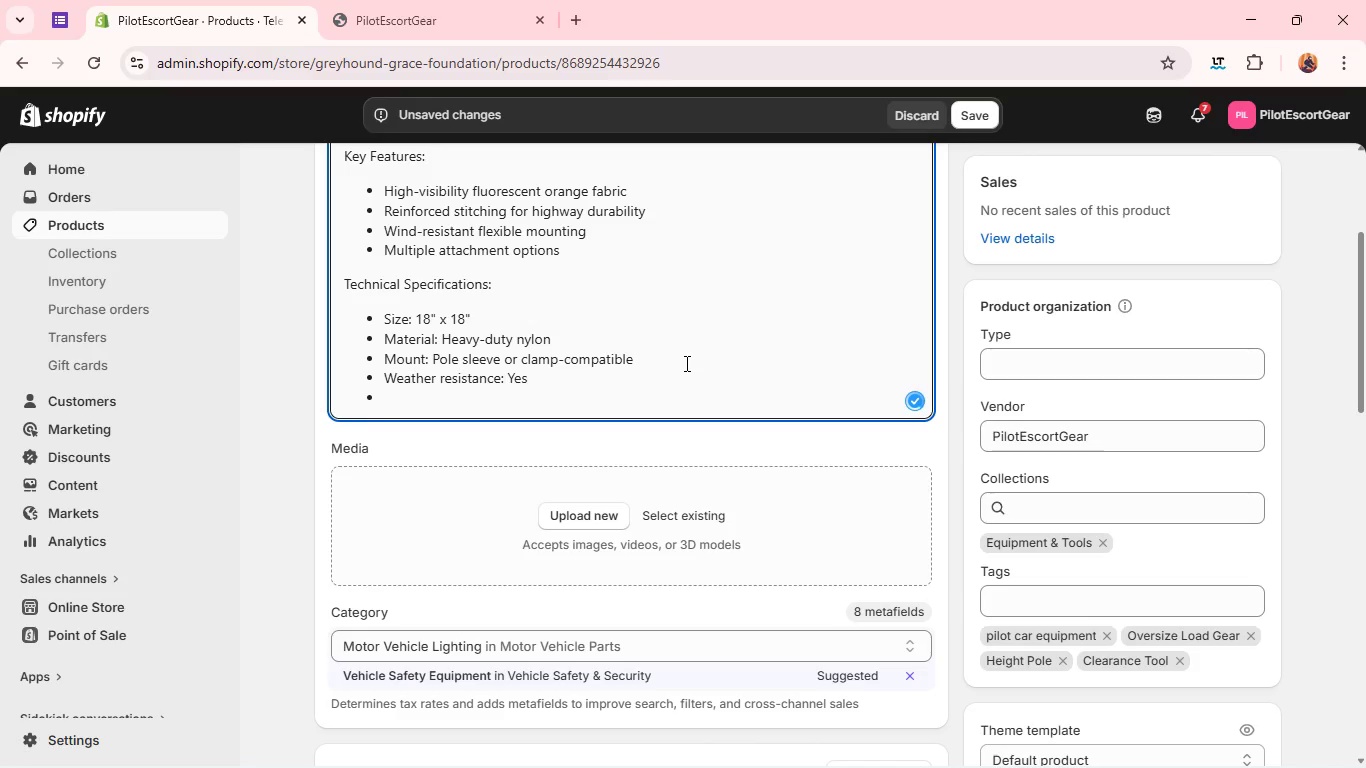 
 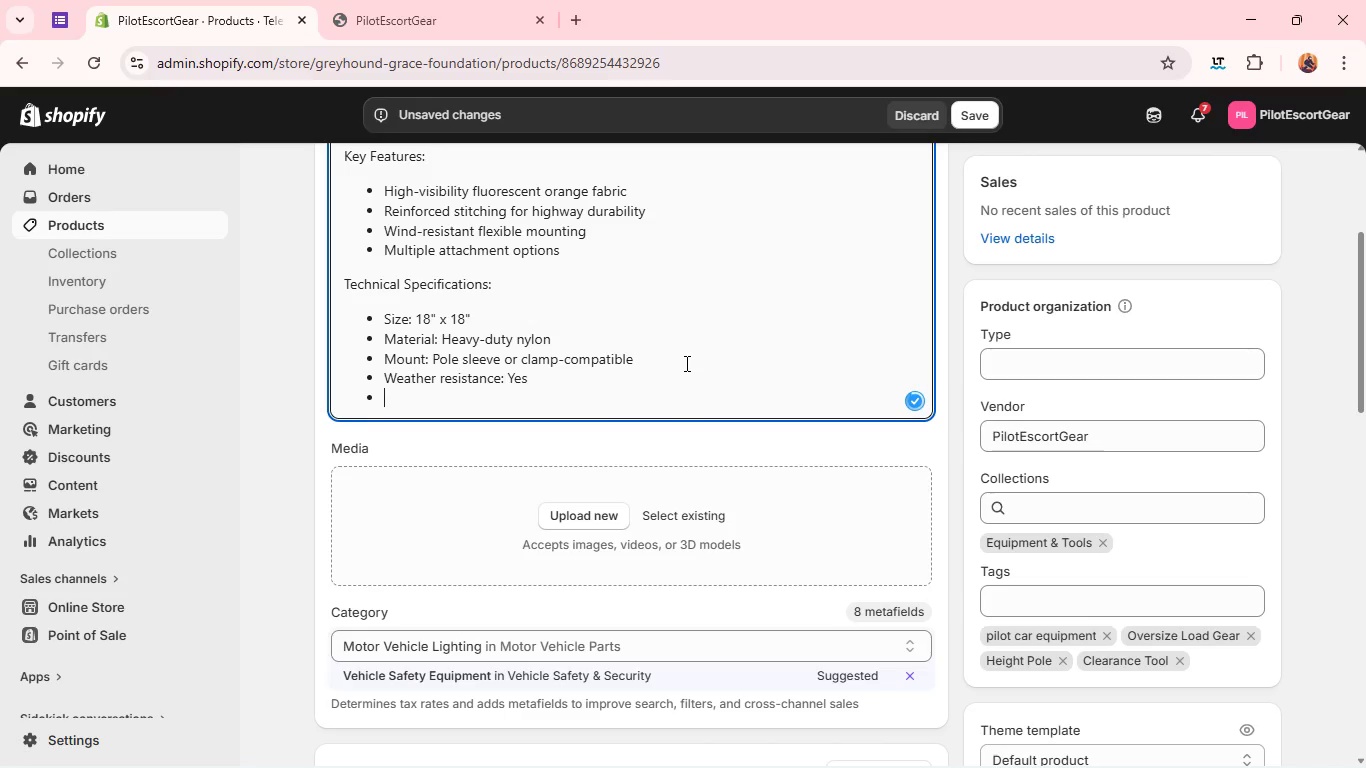 
key(Enter)
 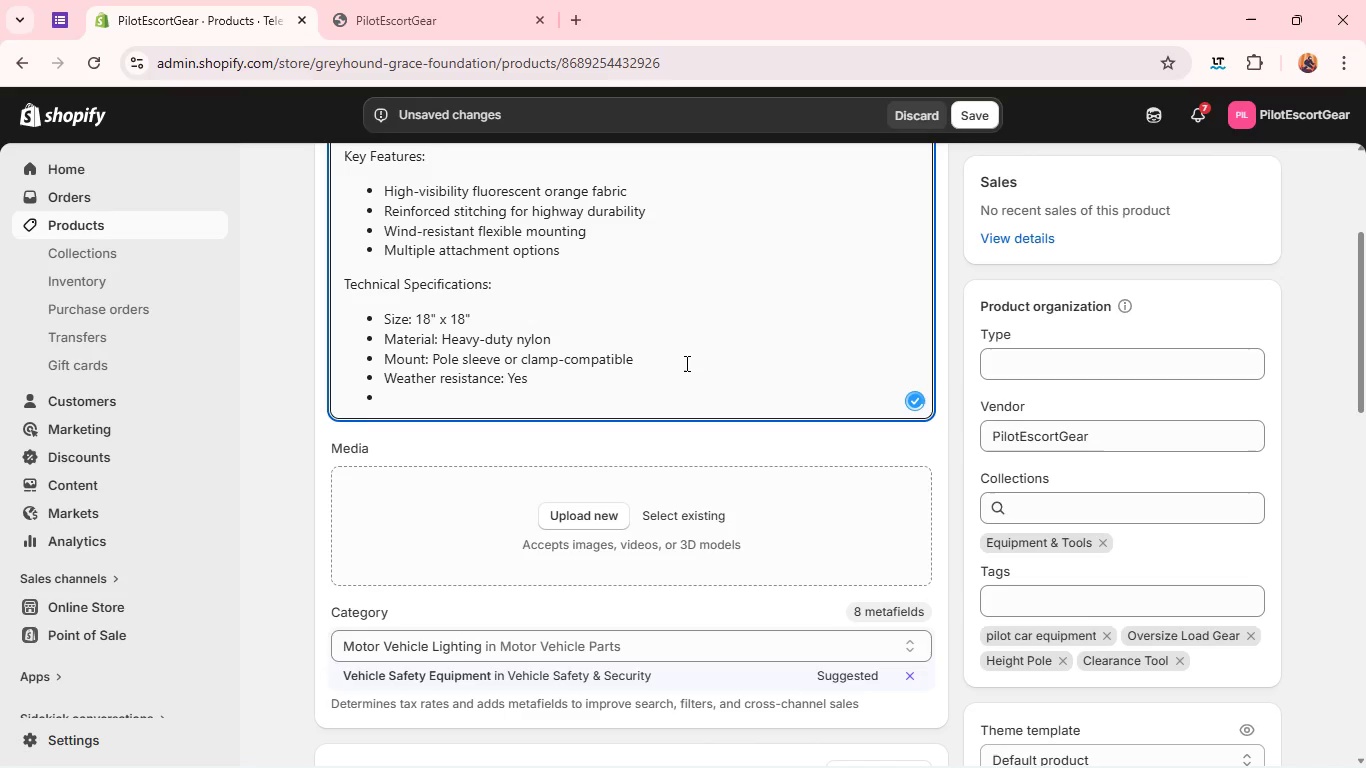 
type(Compliance: Standard oversiz load marking )
 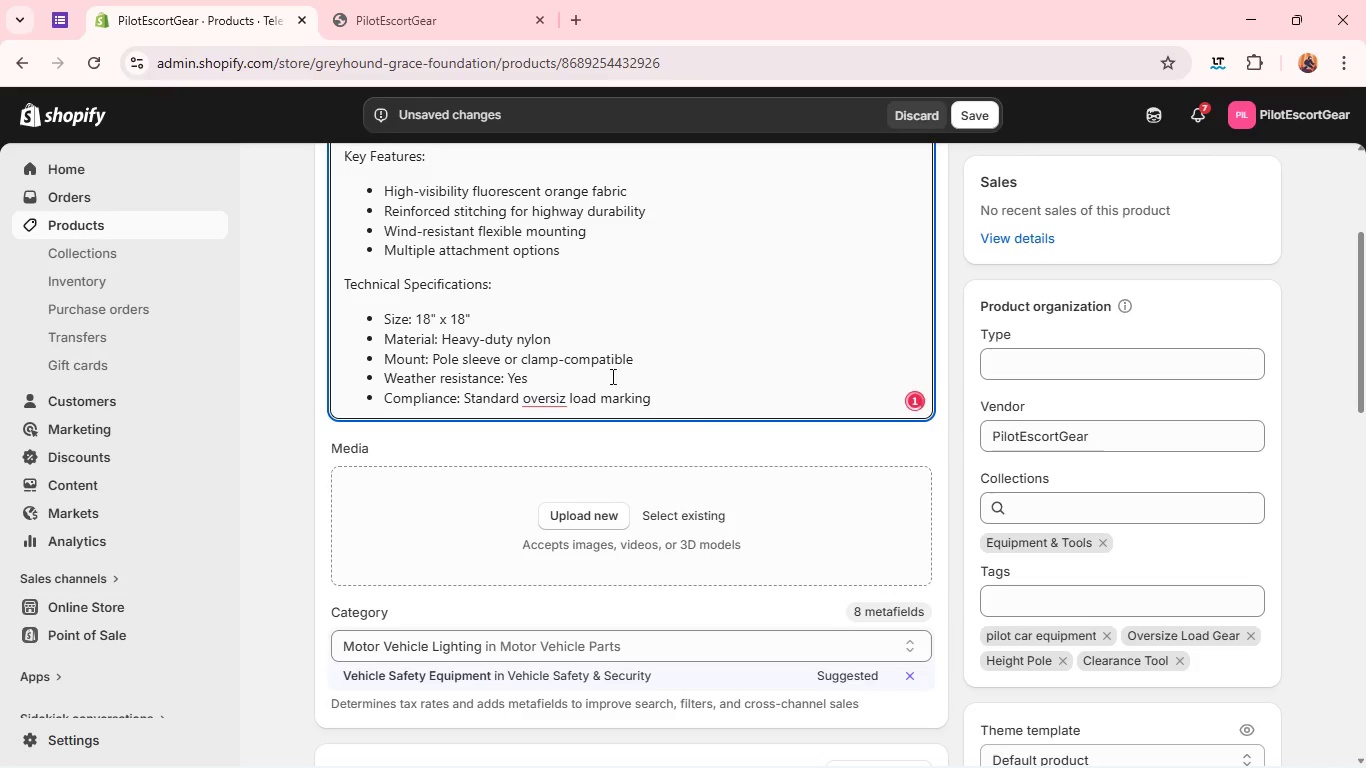 
left_click([564, 395])
 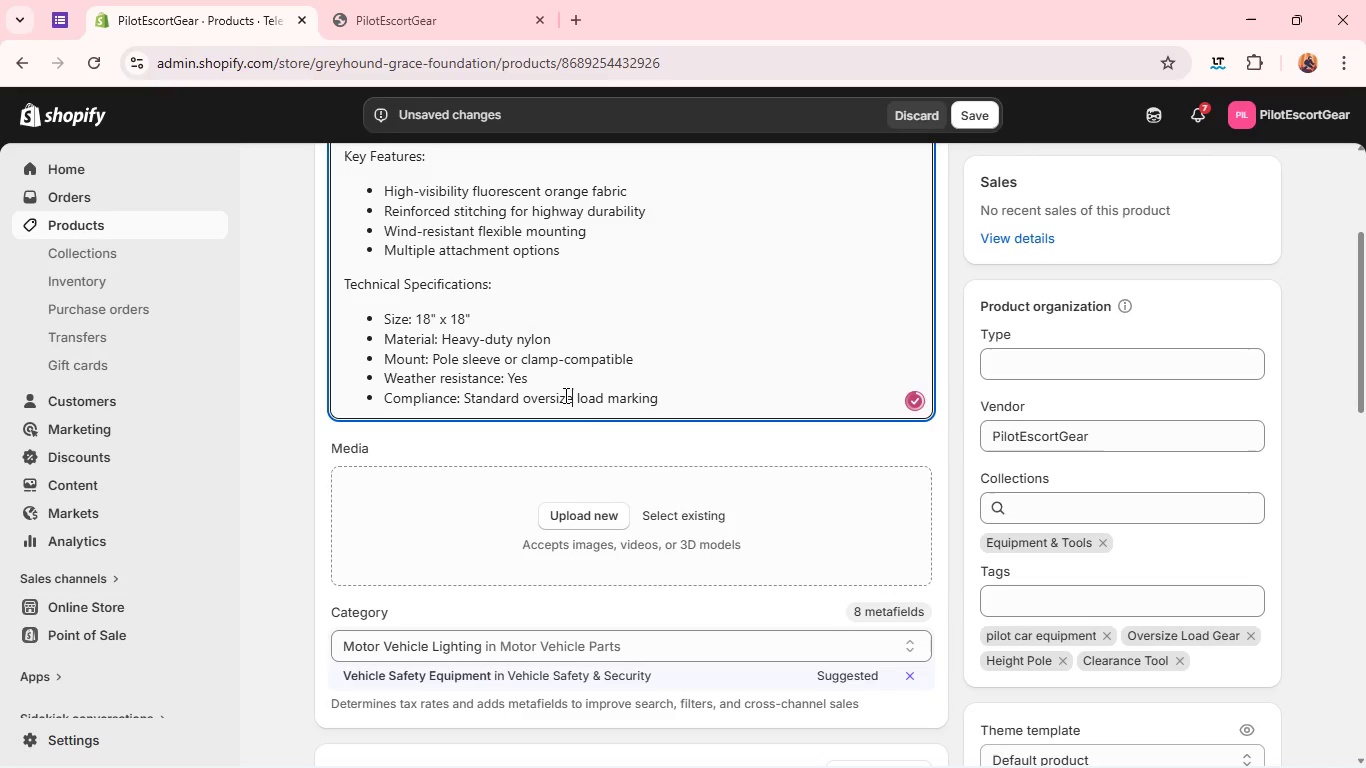 
key(E)
 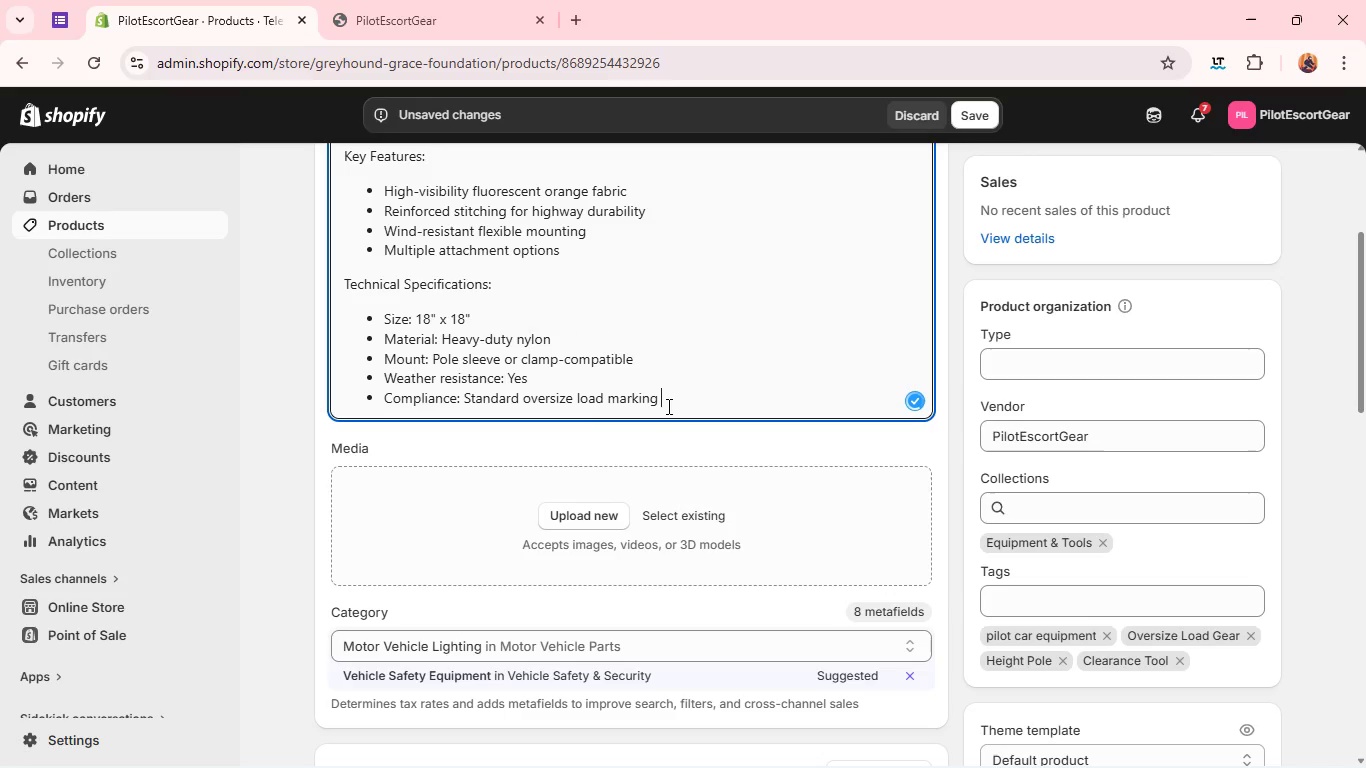 
left_click([667, 406])
 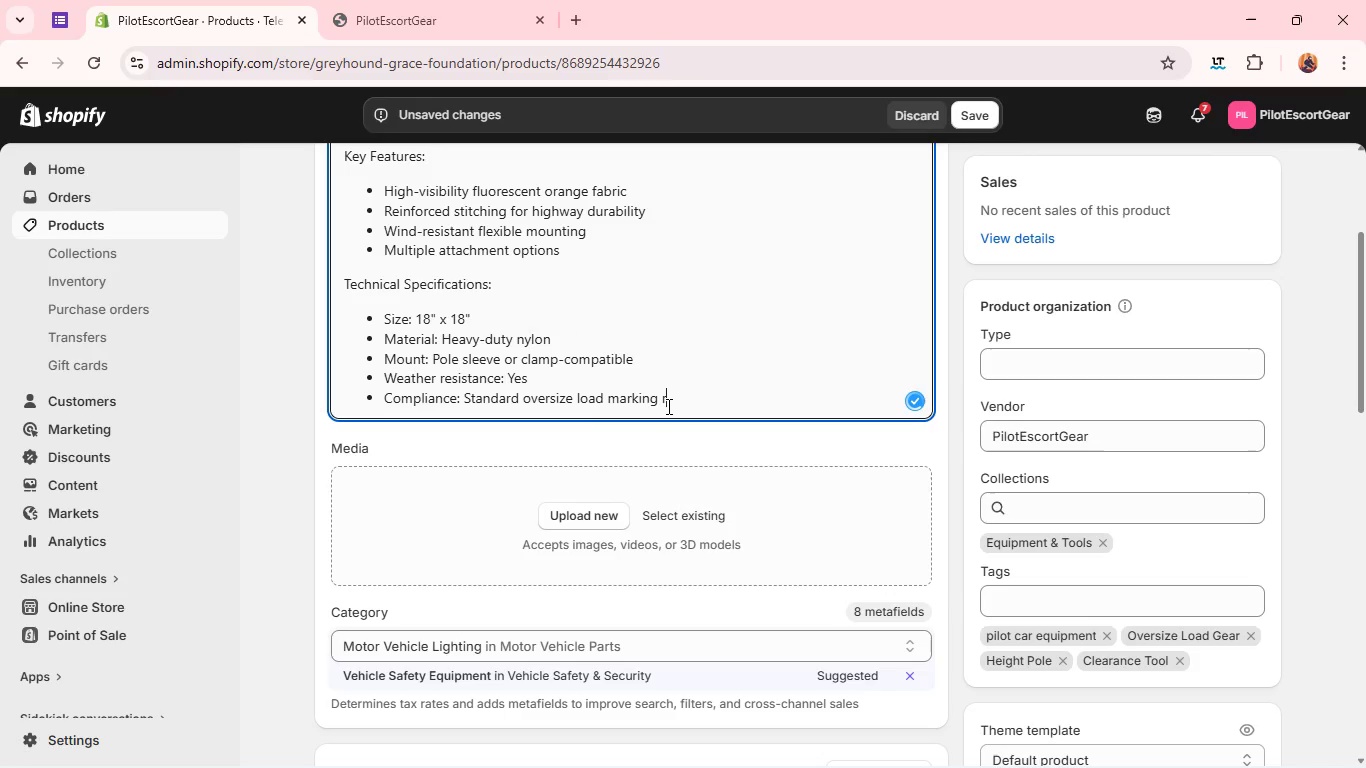 
type(requirements)
 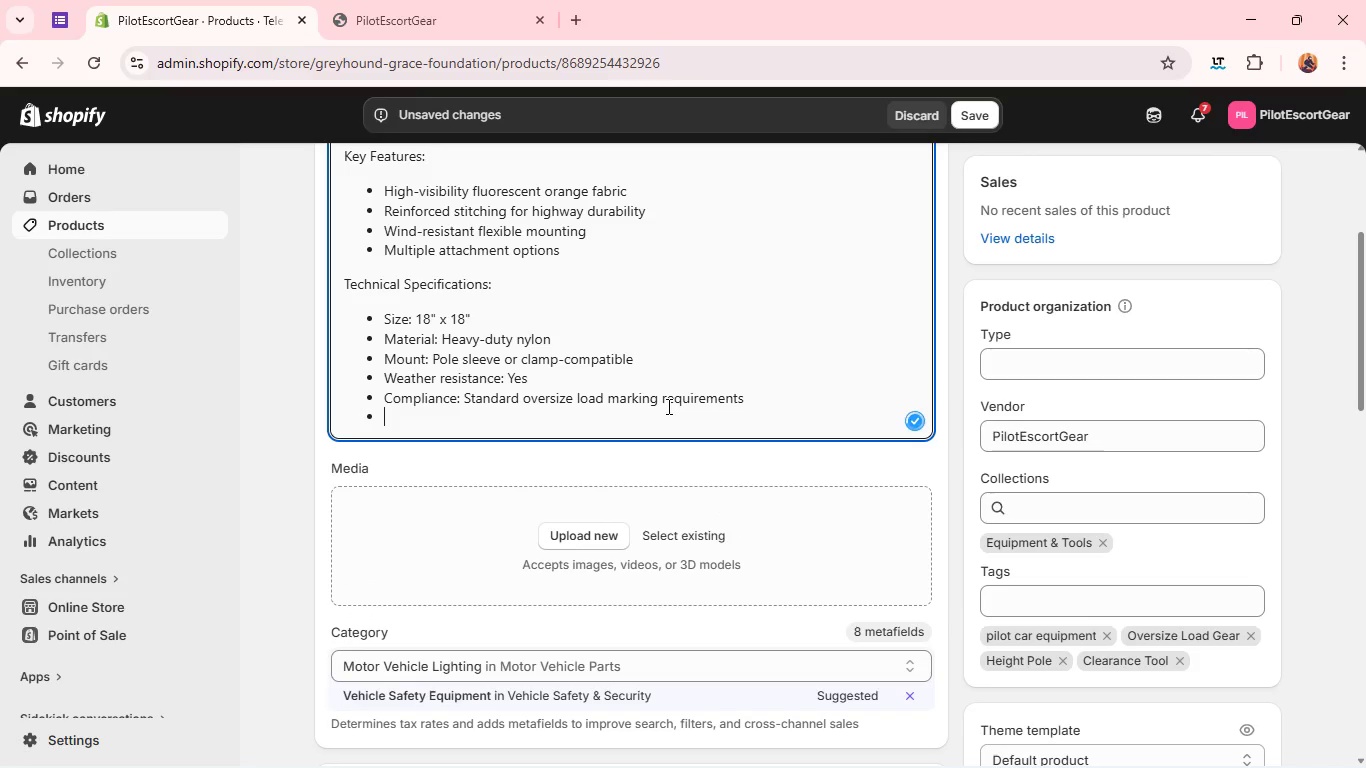 
key(Enter)
 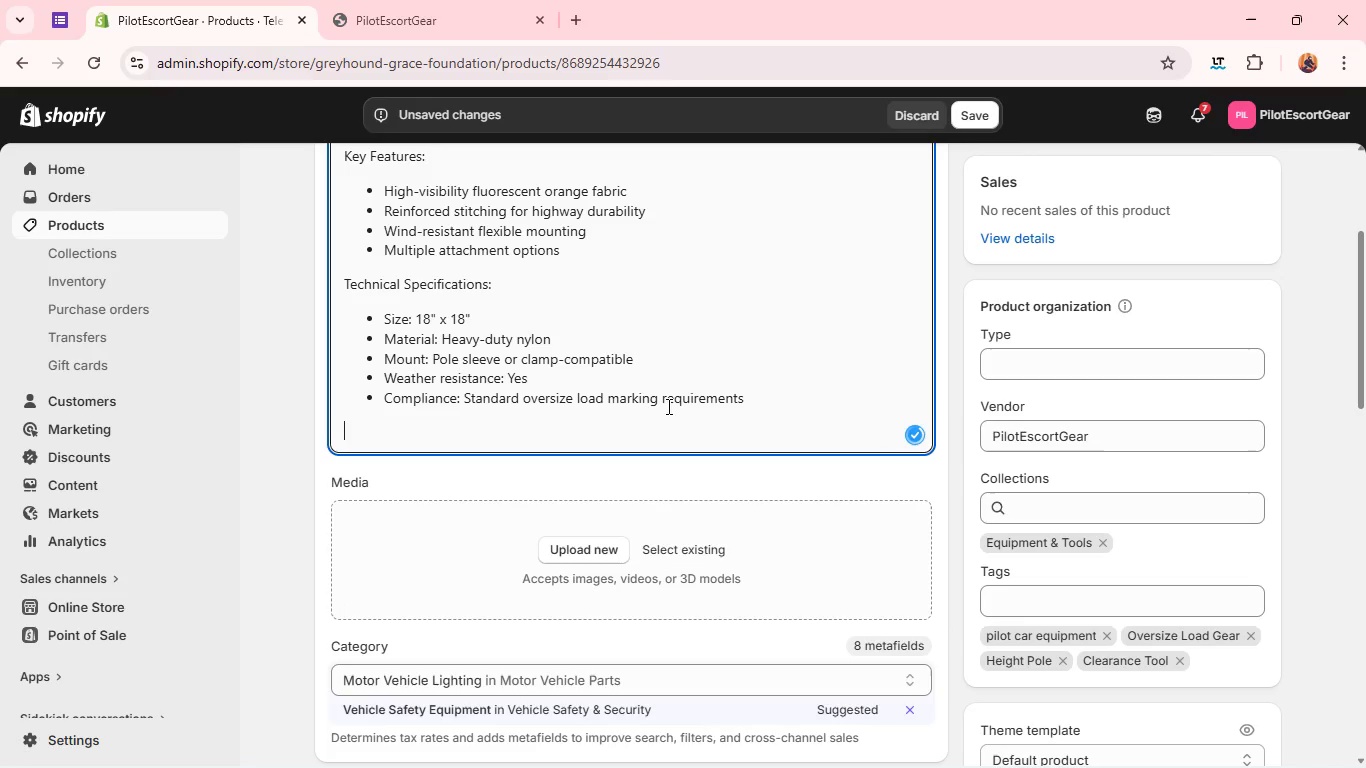 
key(Enter)
 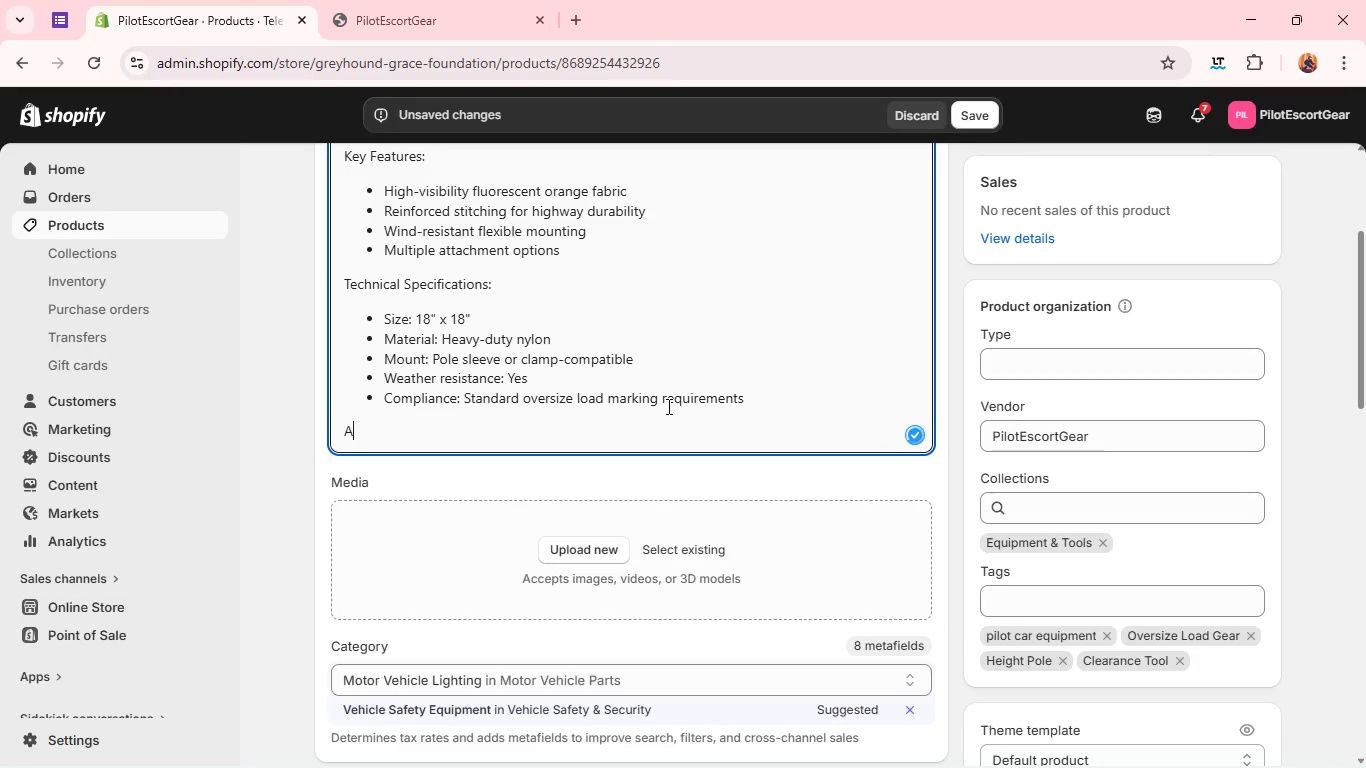 
type(A must )
key(Backspace)
type(-have for escort vehicles transporting wide or protruding cargo.)
 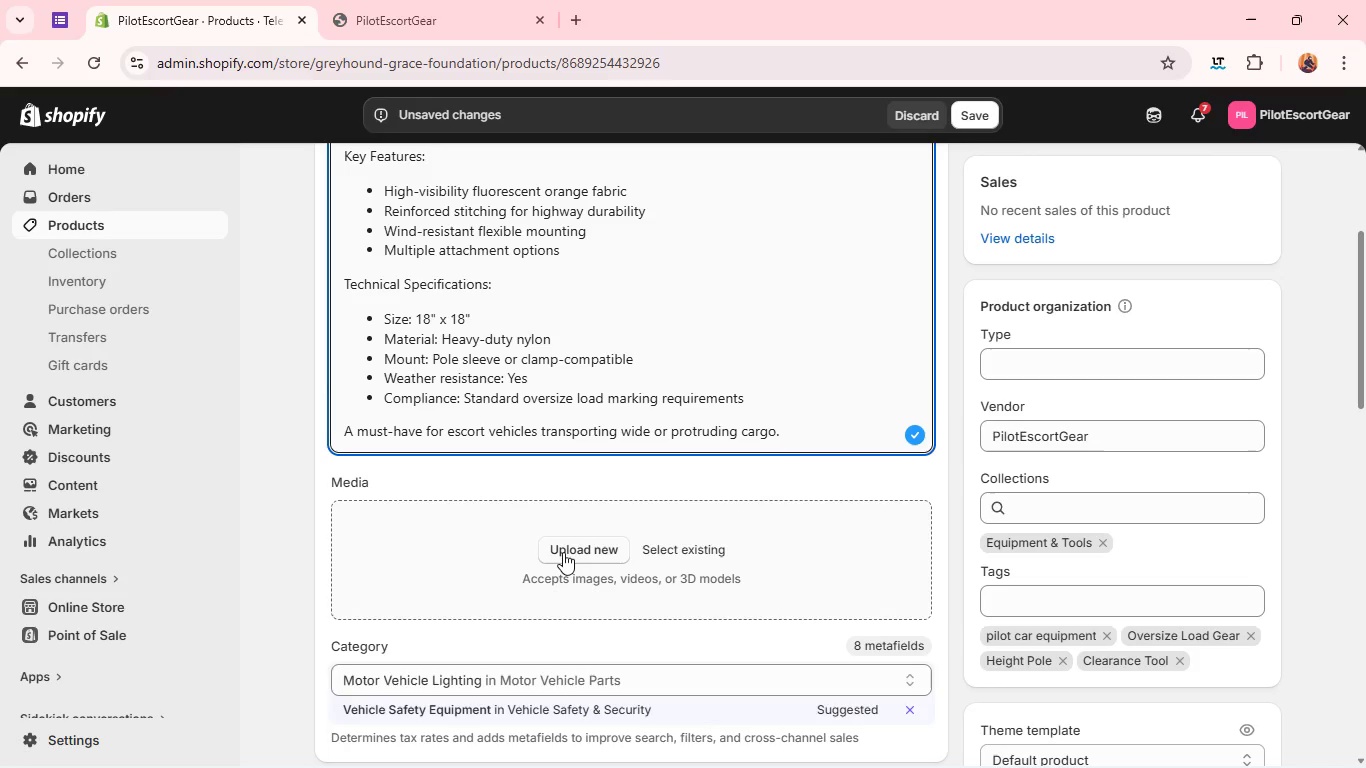 
left_click([563, 552])
 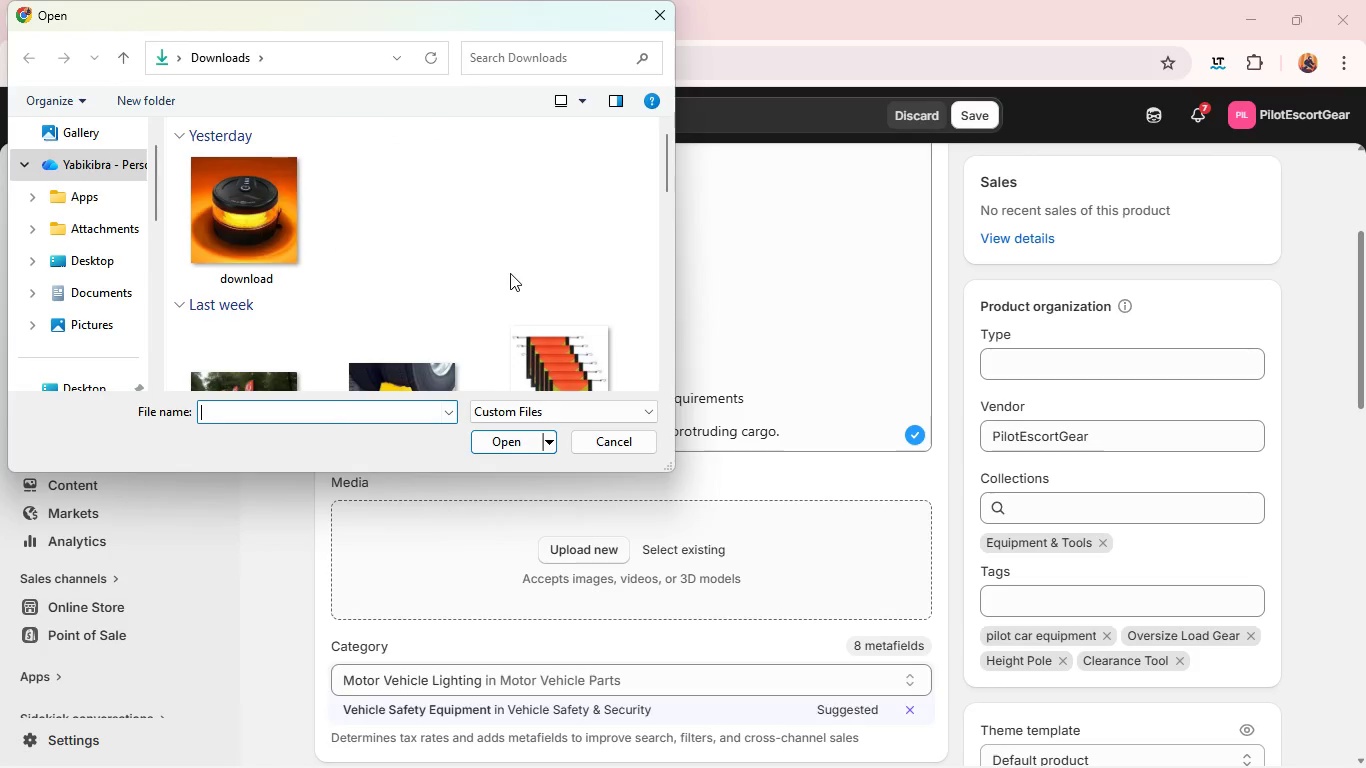 
scroll: coordinate [544, 214], scroll_direction: down, amount: 5.0
 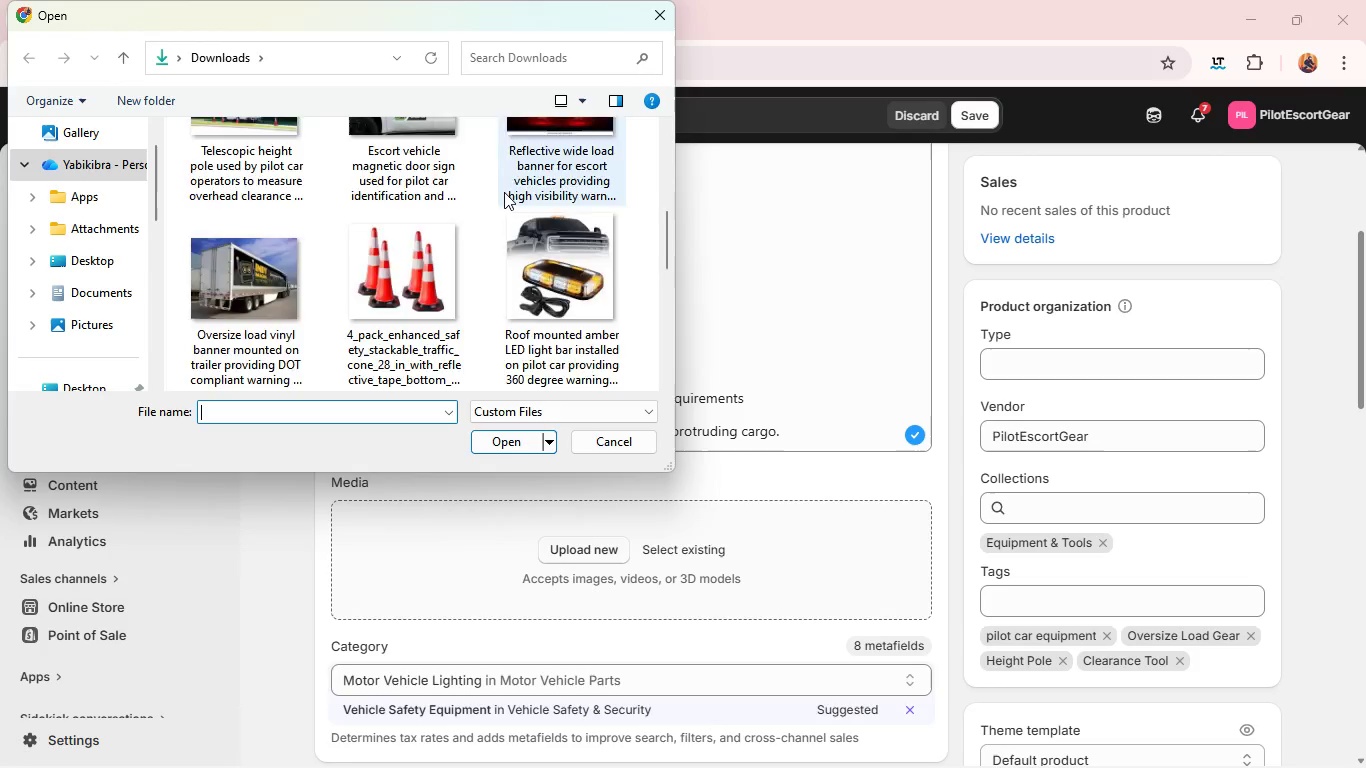 
scroll: coordinate [504, 192], scroll_direction: none, amount: 0.0
 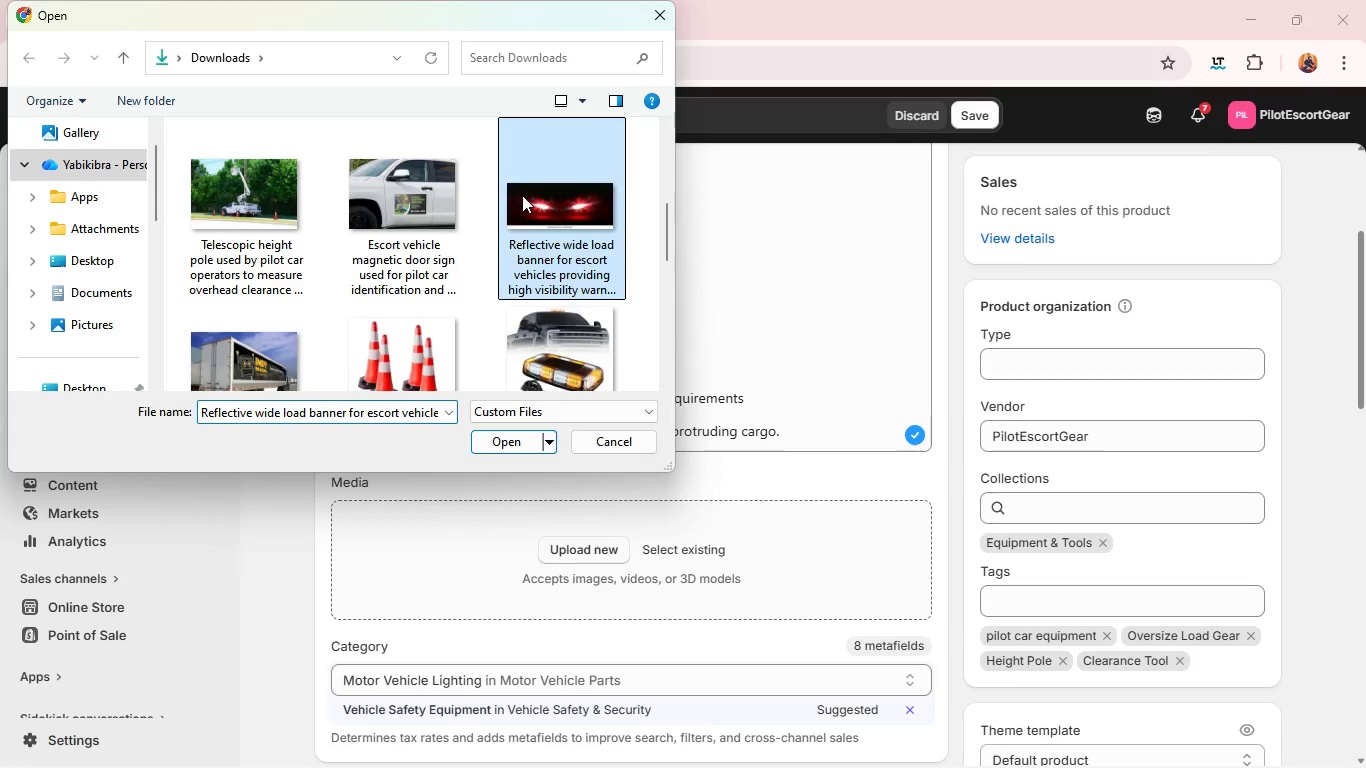 
left_click([522, 195])
 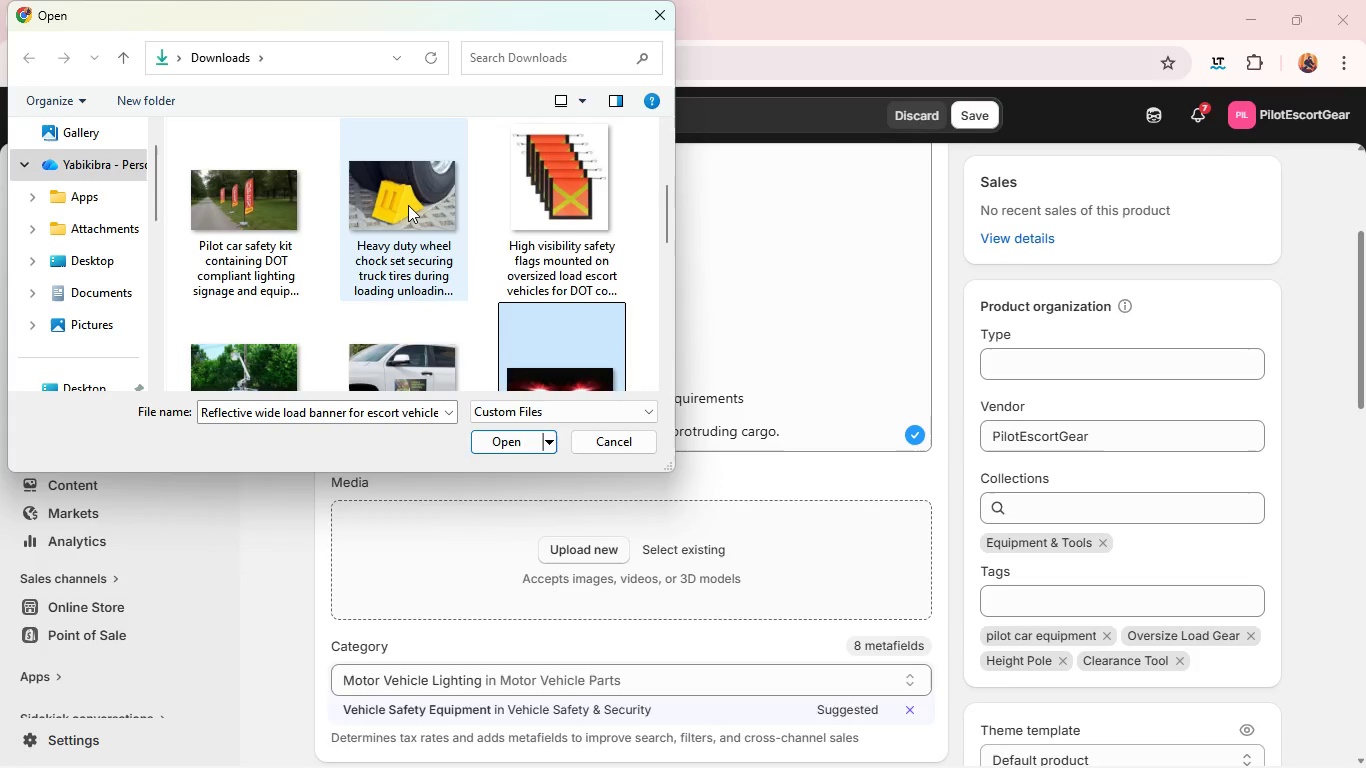 
scroll: coordinate [408, 205], scroll_direction: up, amount: 1.0
 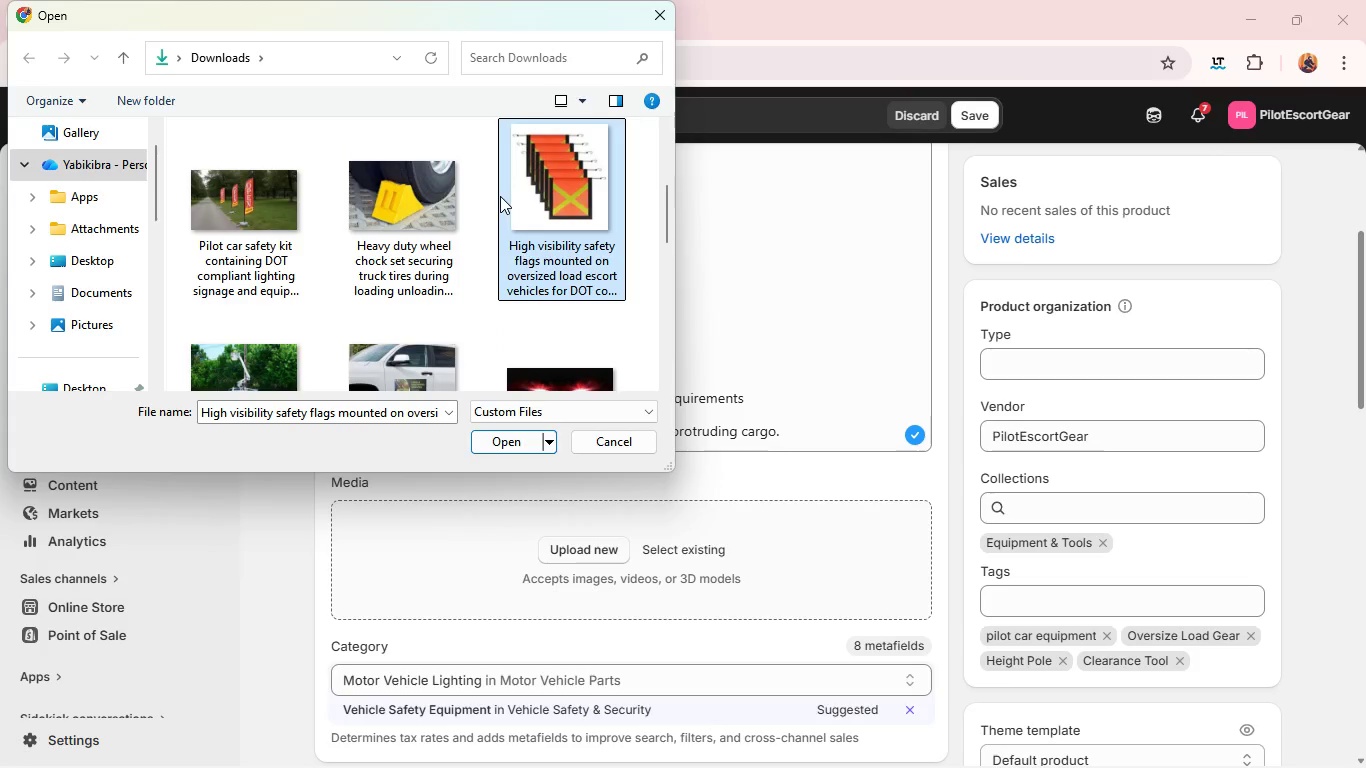 
left_click([500, 196])
 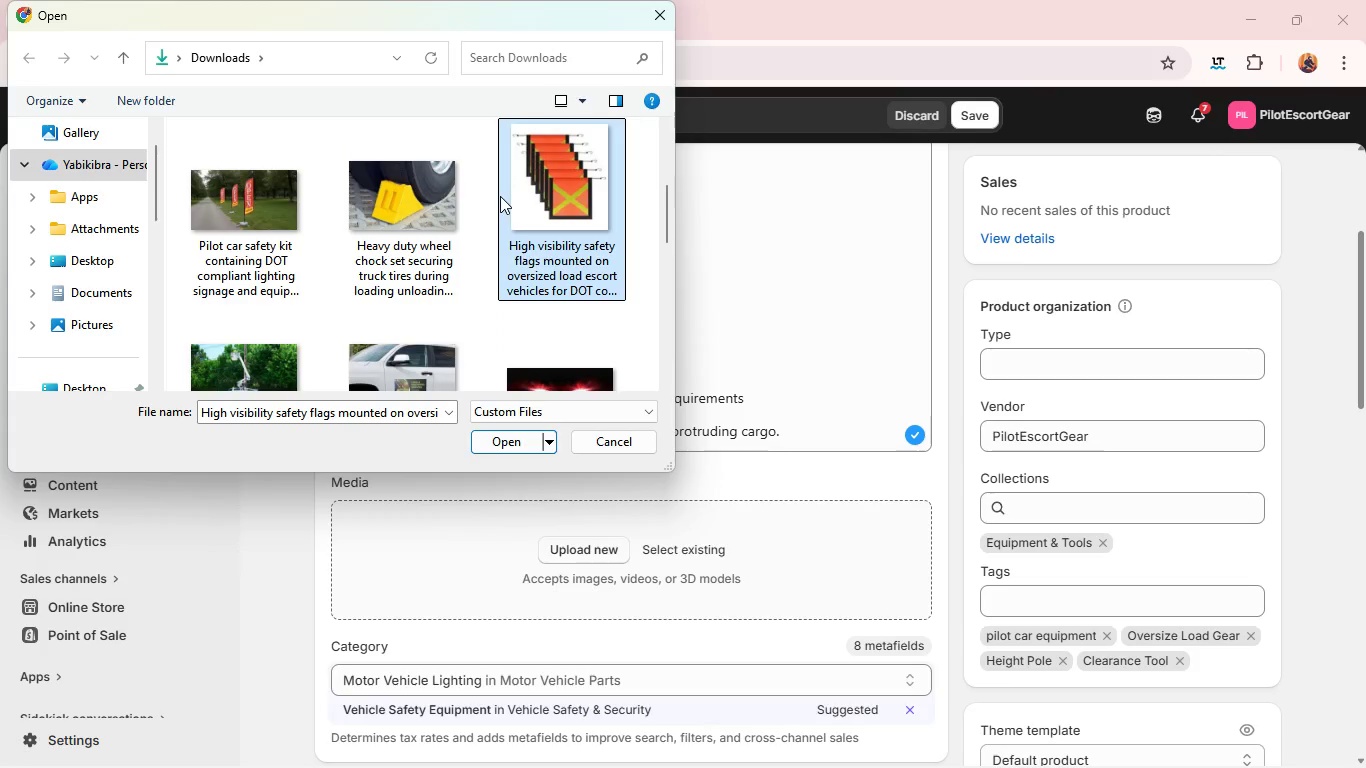 
wait(18.98)
 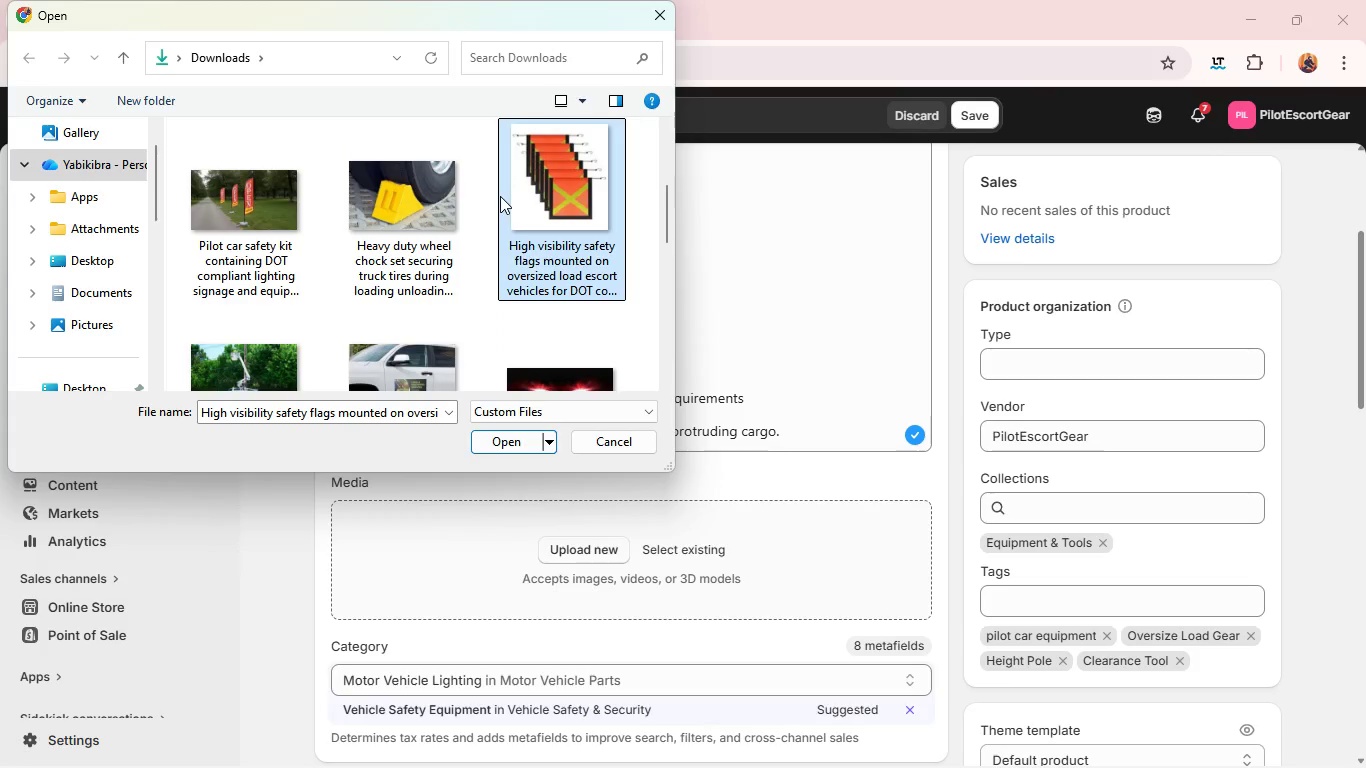 
left_click([510, 443])
 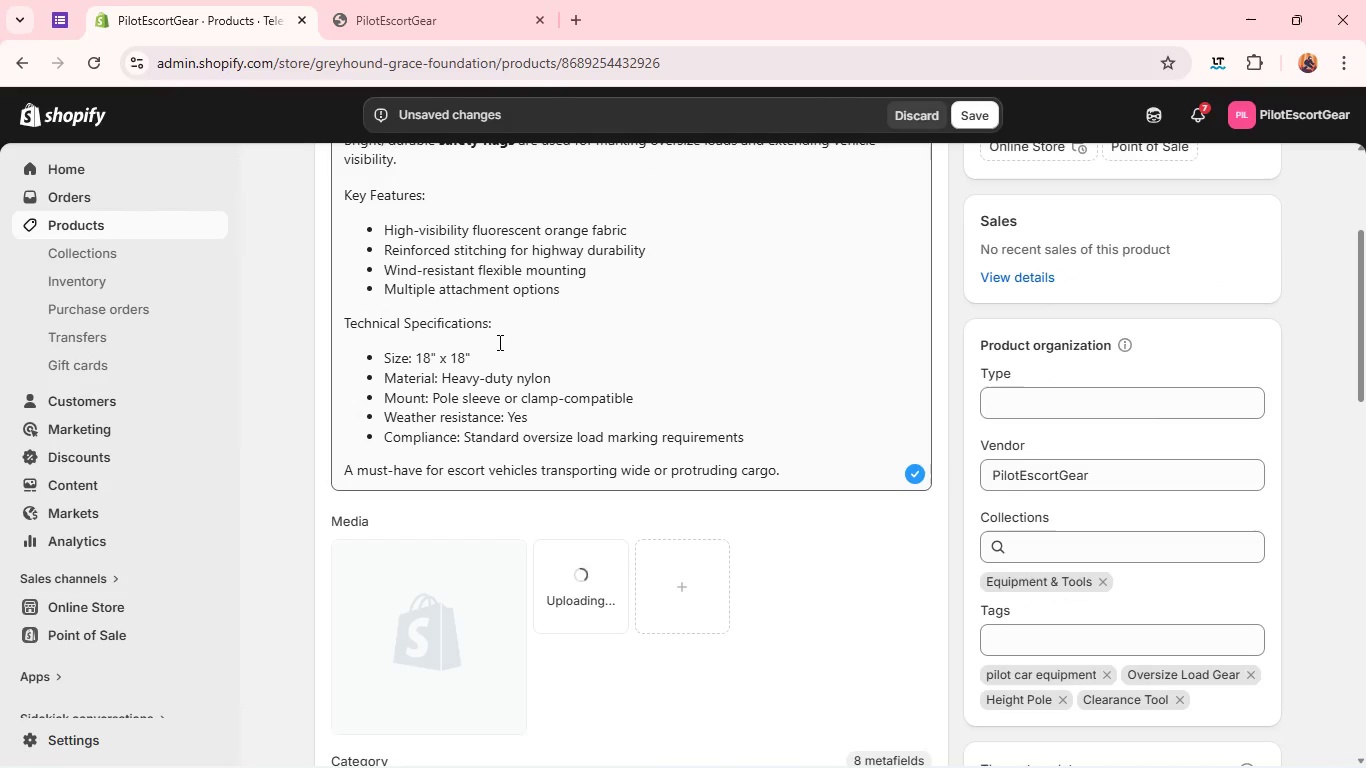 
wait(8.48)
 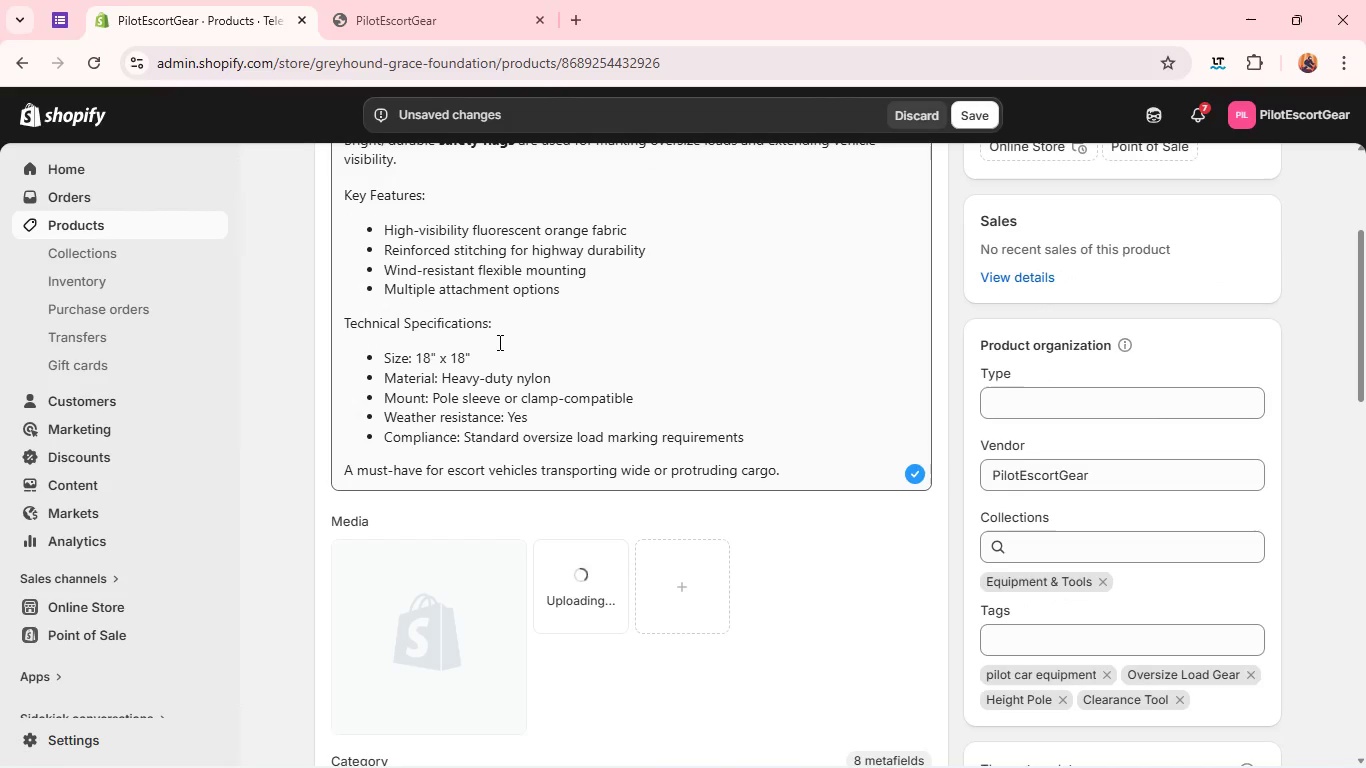 
left_click([449, 399])
 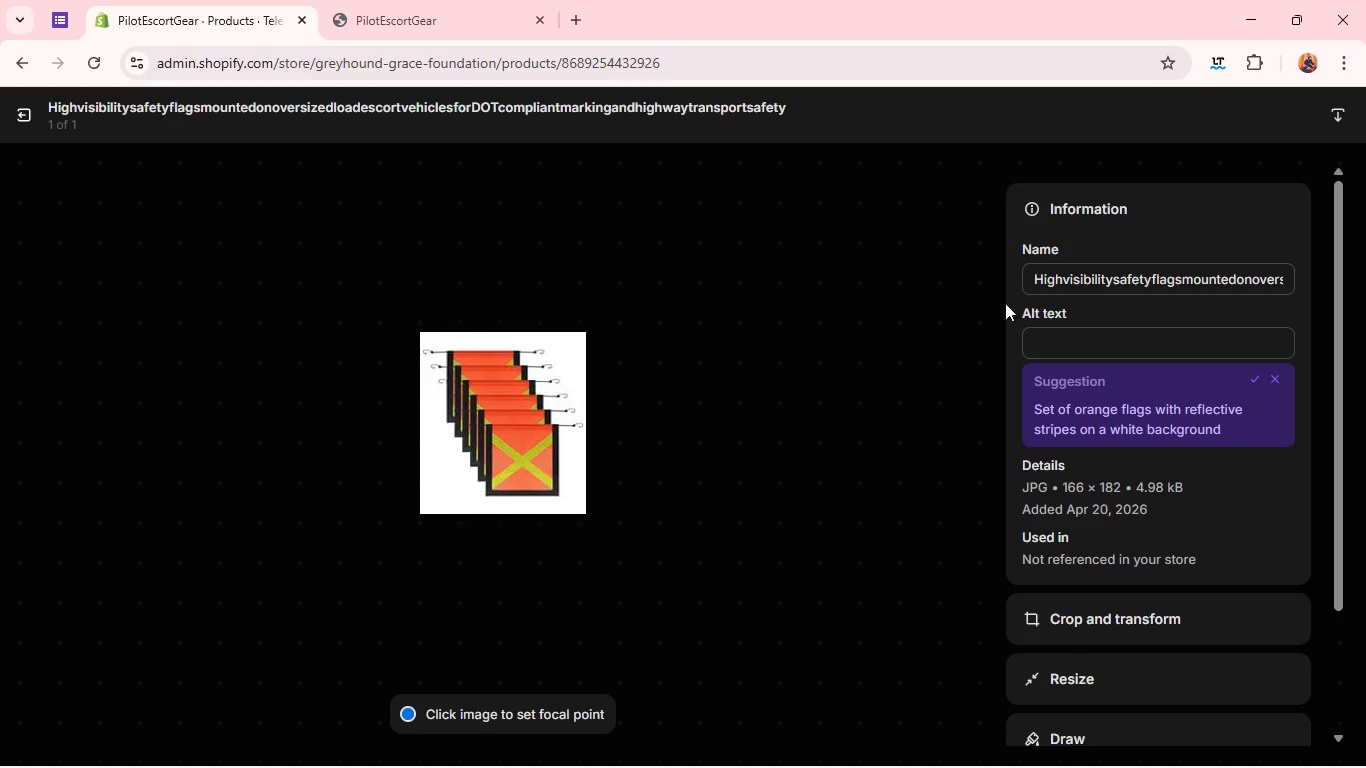 
wait(6.8)
 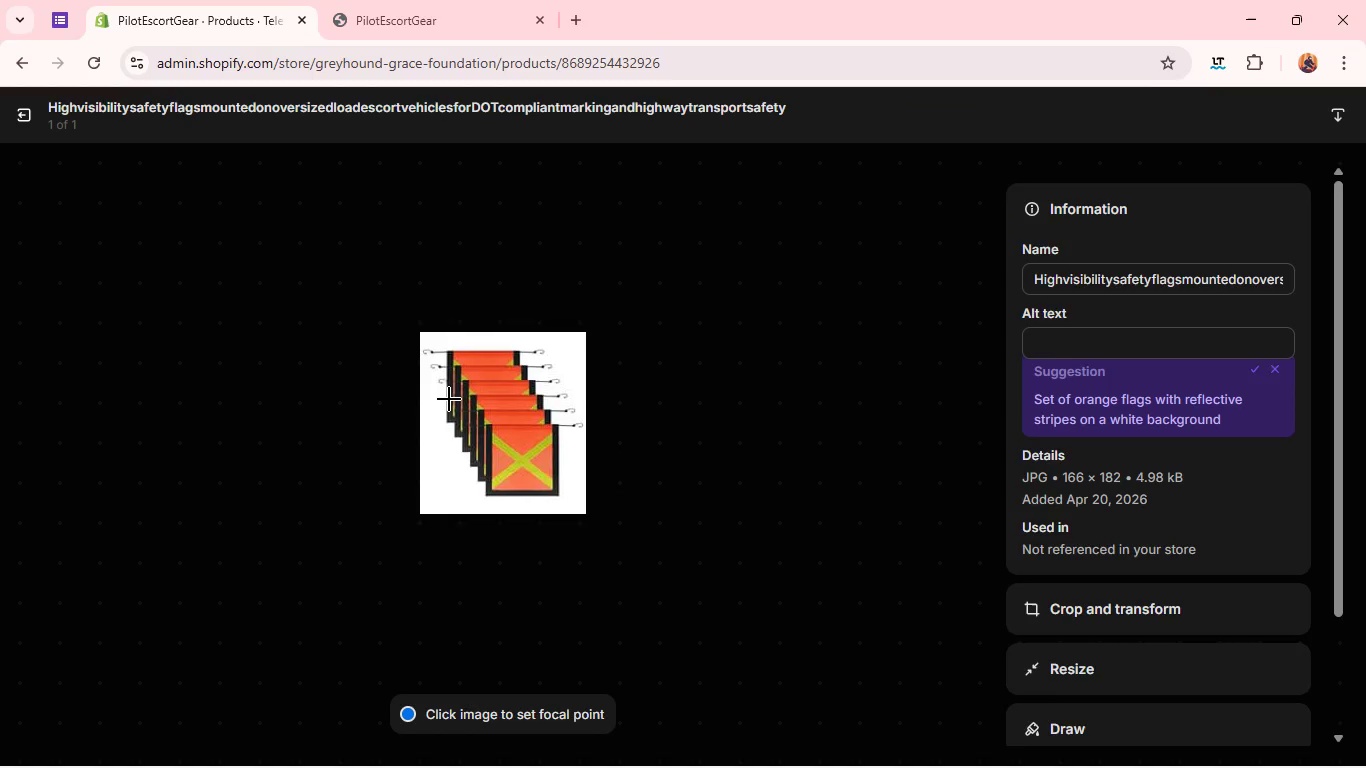 
left_click([1051, 340])
 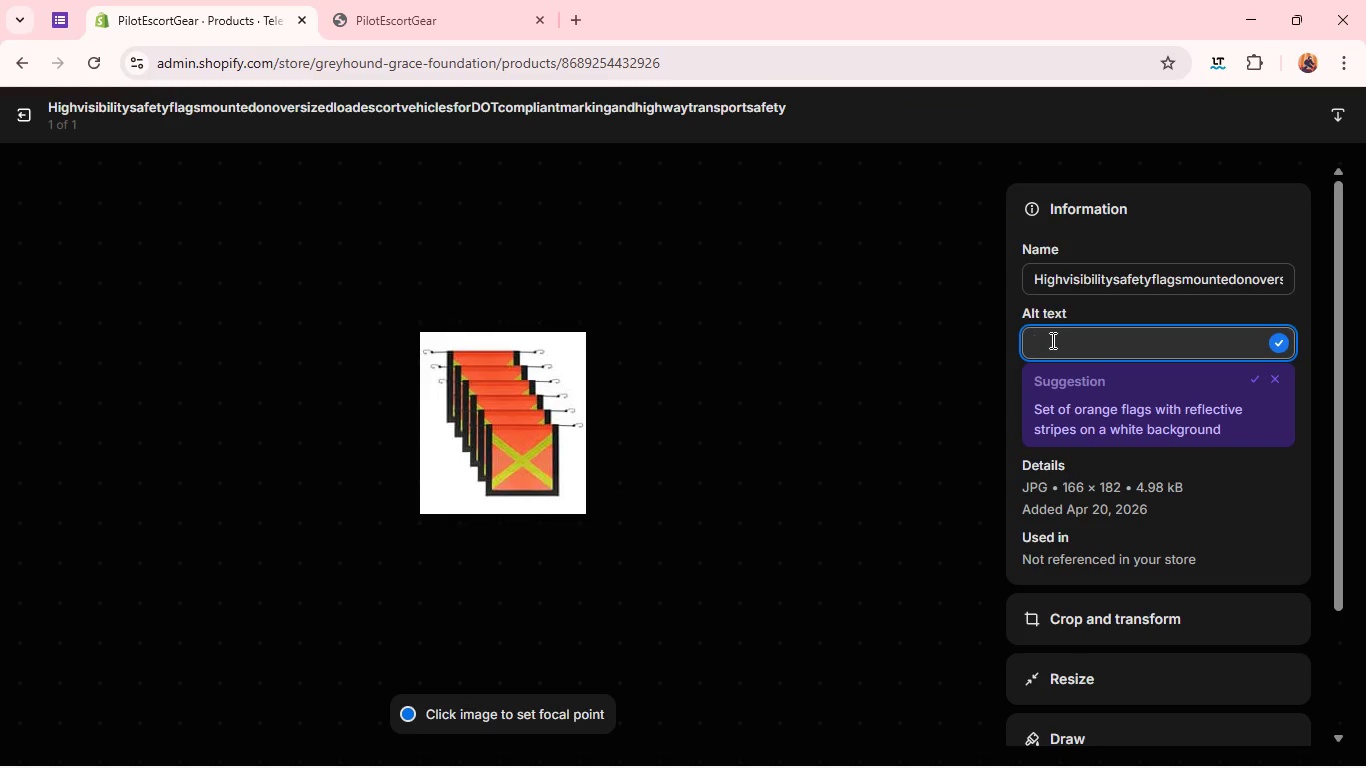 
type(High visibility safety flags mounted on oversized load escort vehicles for DOT compliant marking and highway transport safety )
 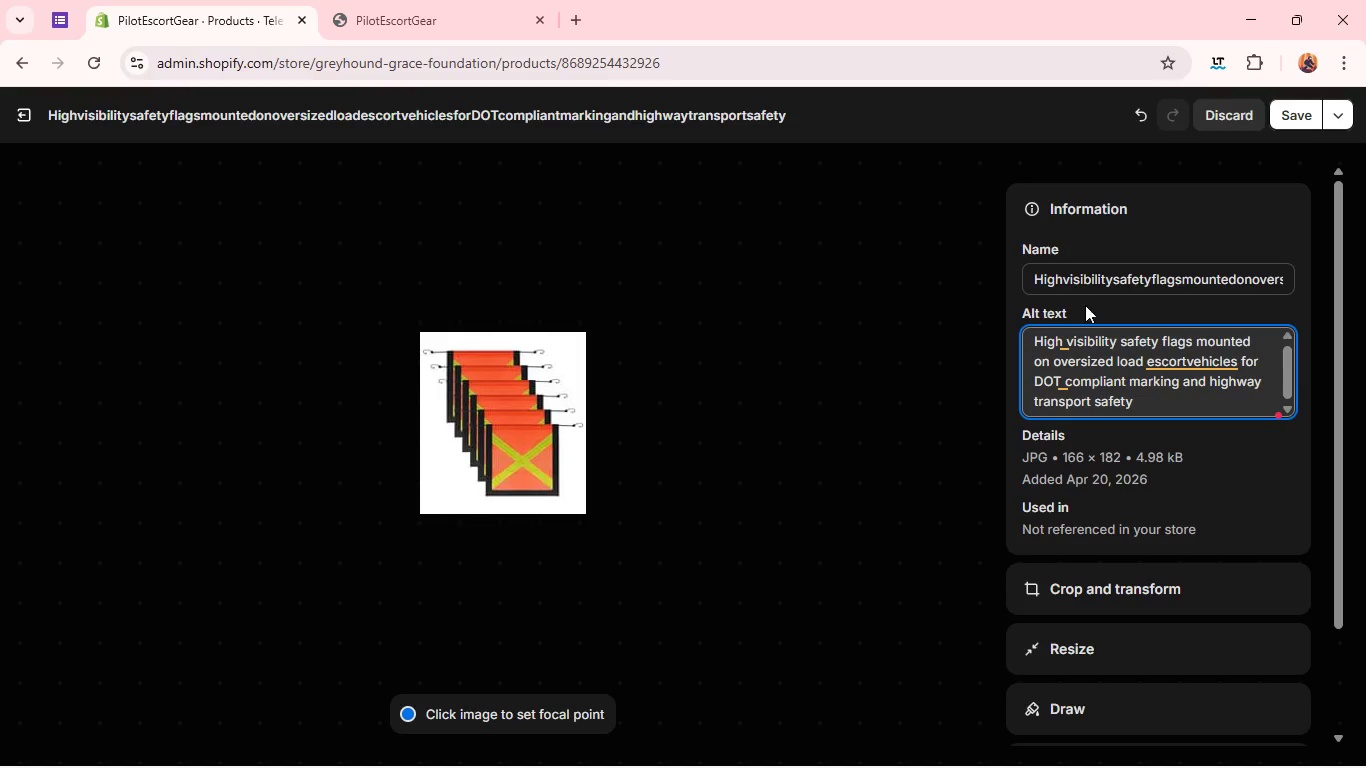 
left_click([1060, 338])
 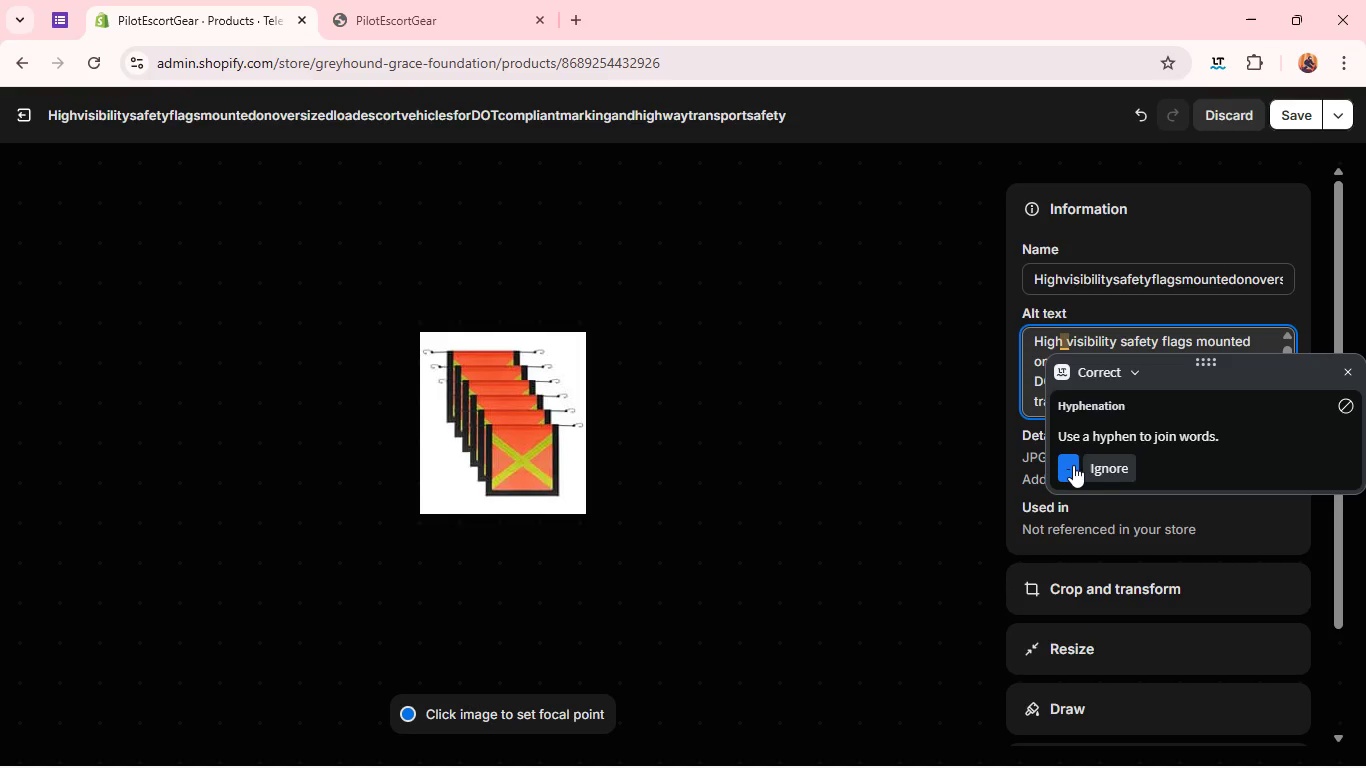 
left_click([1073, 465])
 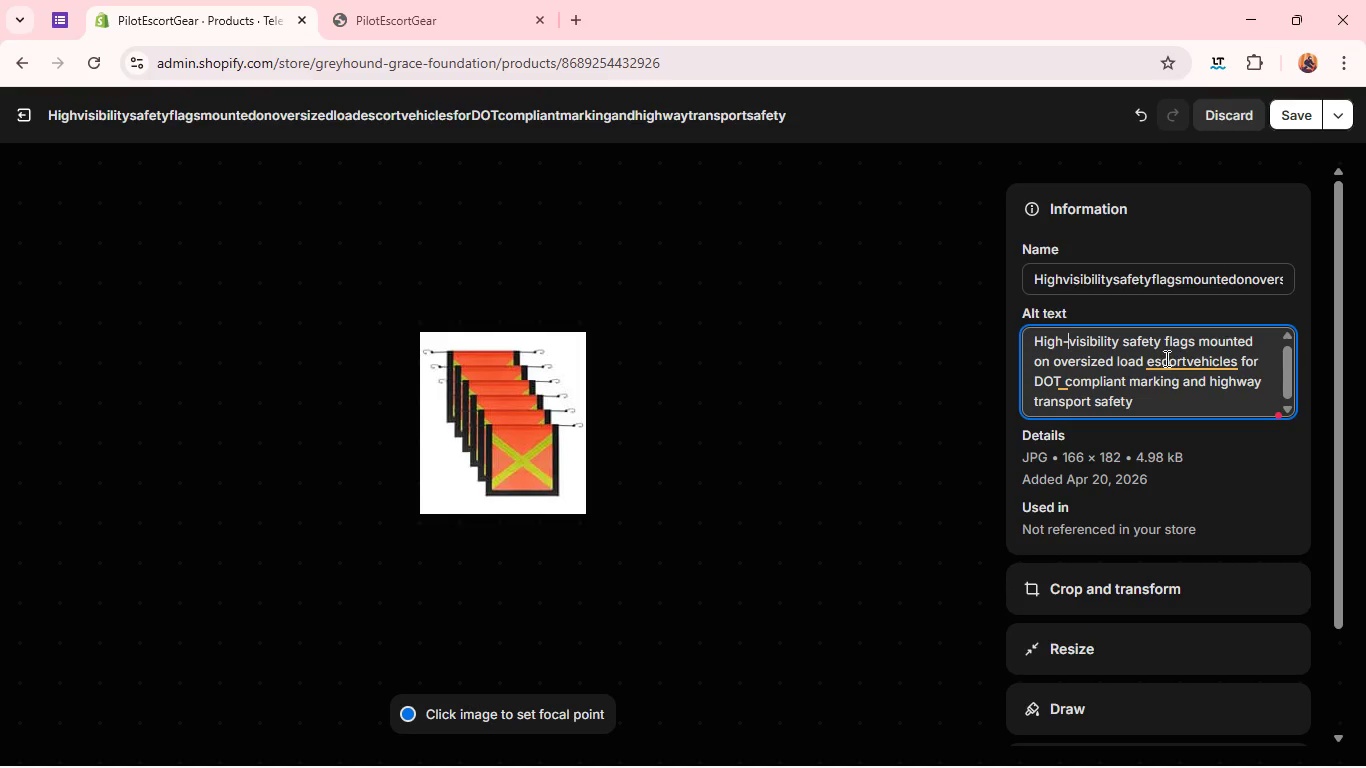 
left_click([1165, 358])
 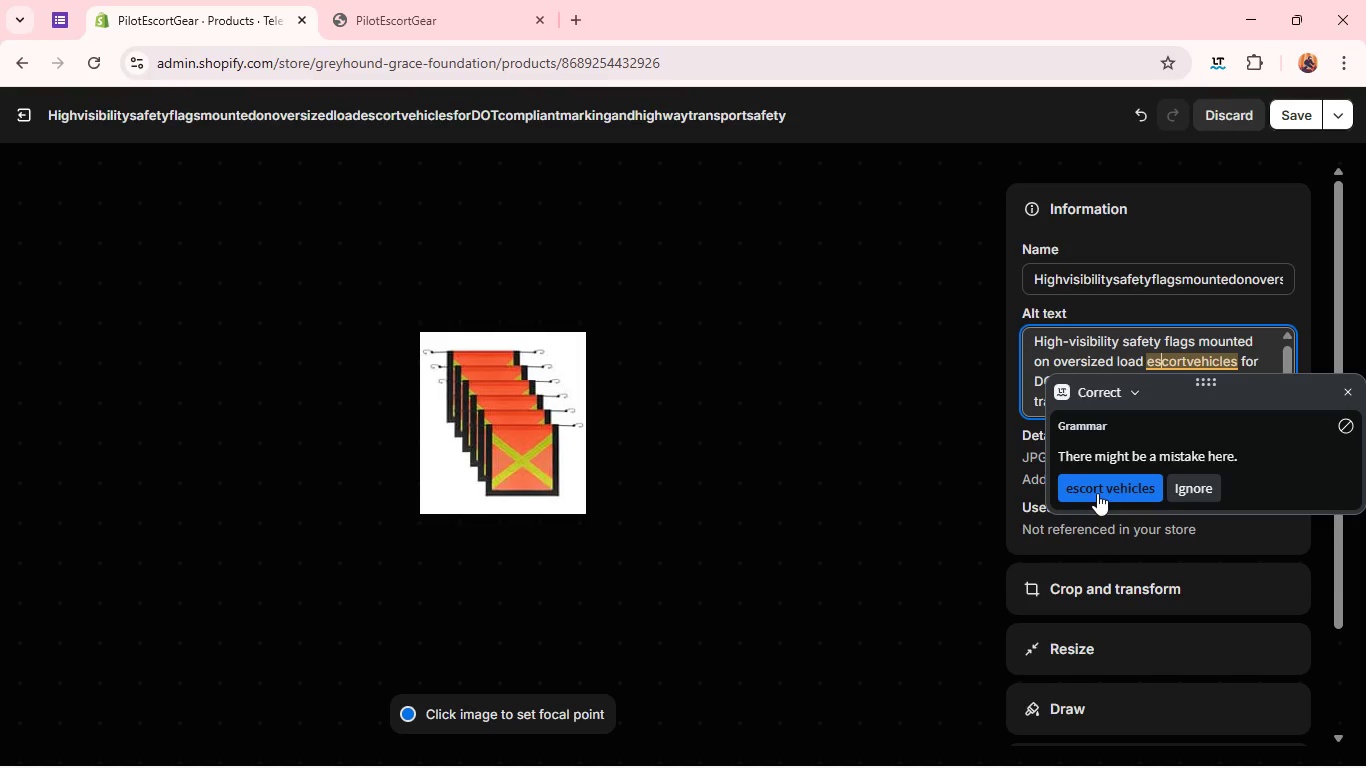 
left_click([1097, 493])
 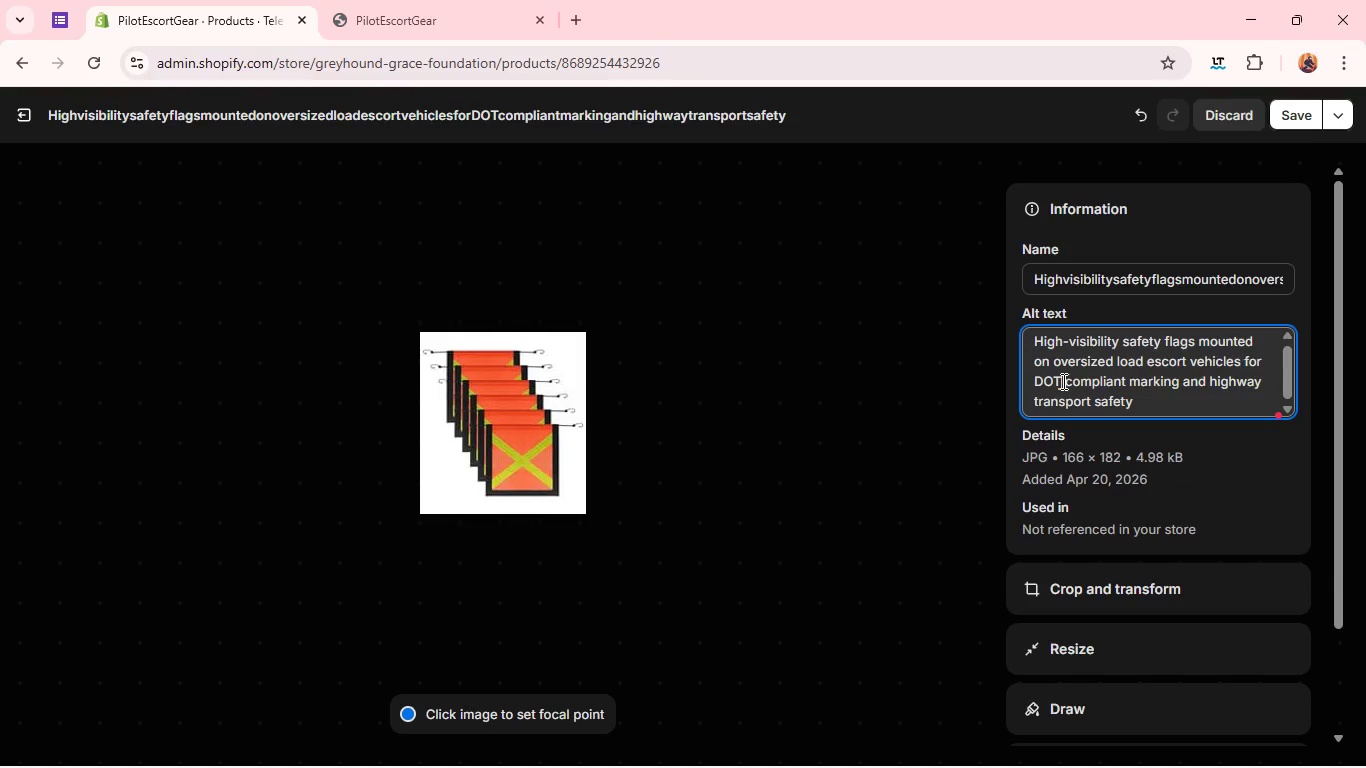 
left_click([1062, 381])
 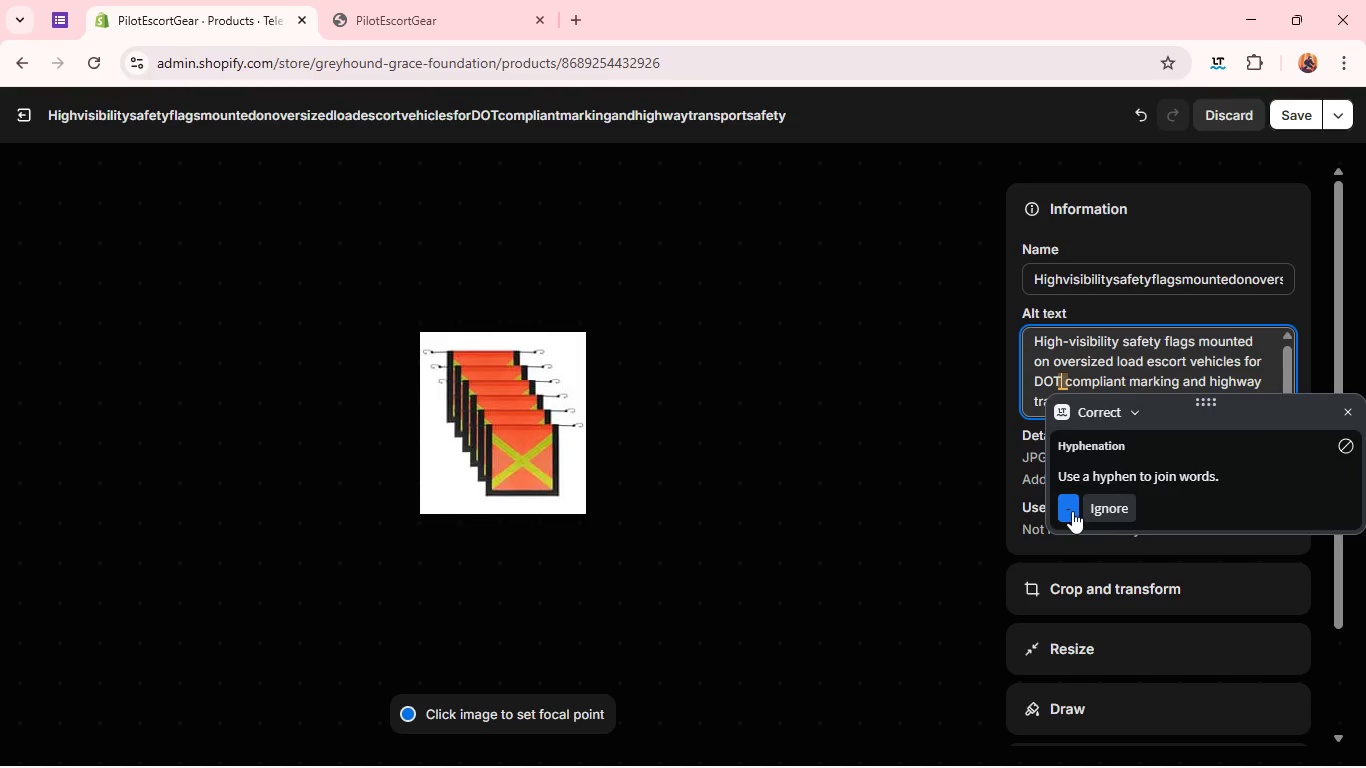 
left_click([1072, 511])
 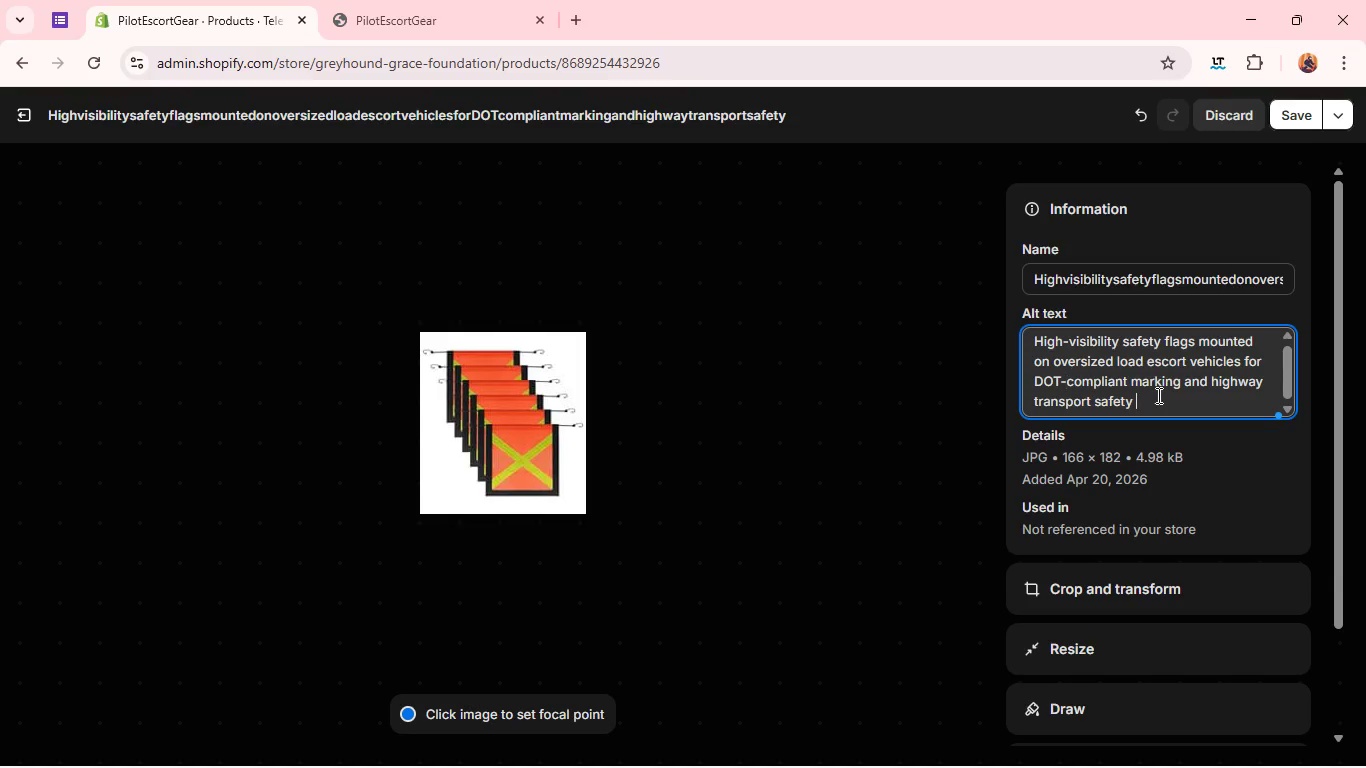 
left_click([1157, 395])
 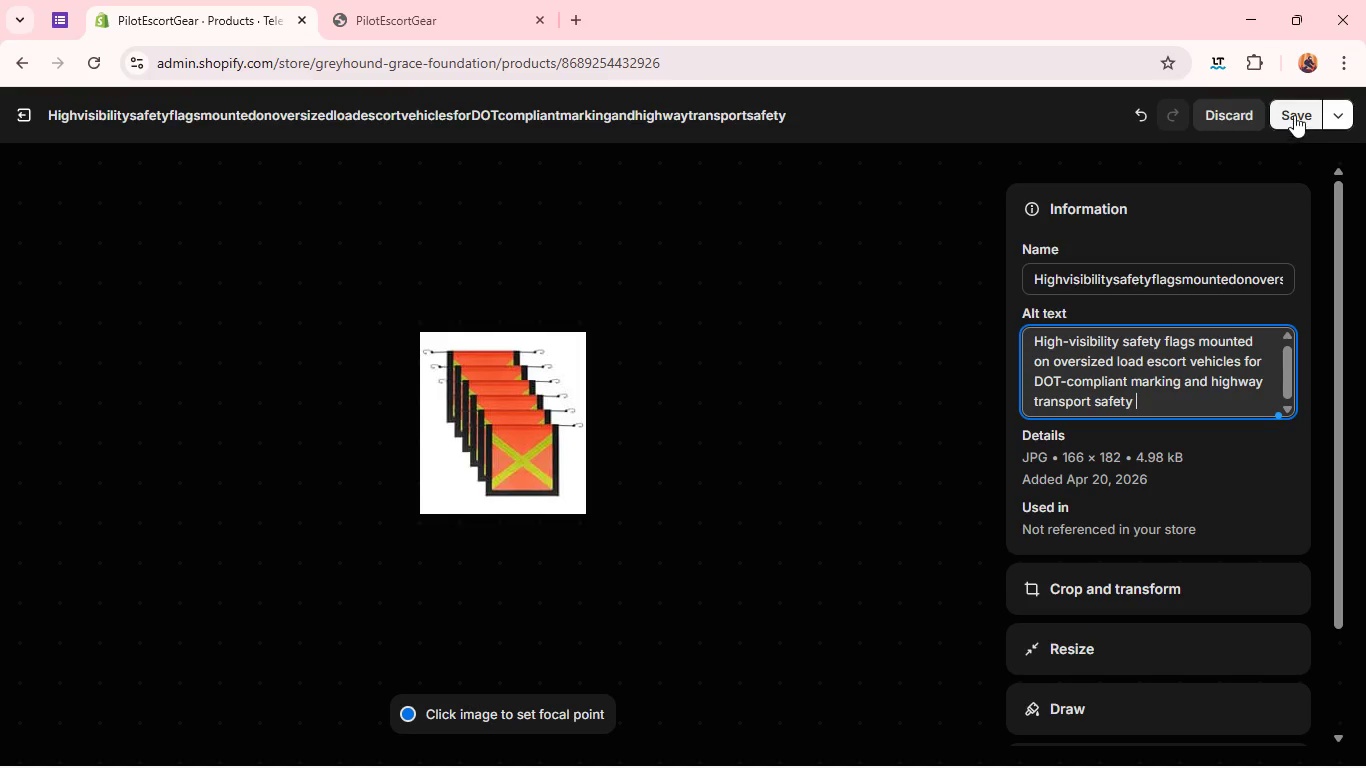 
left_click([1293, 113])
 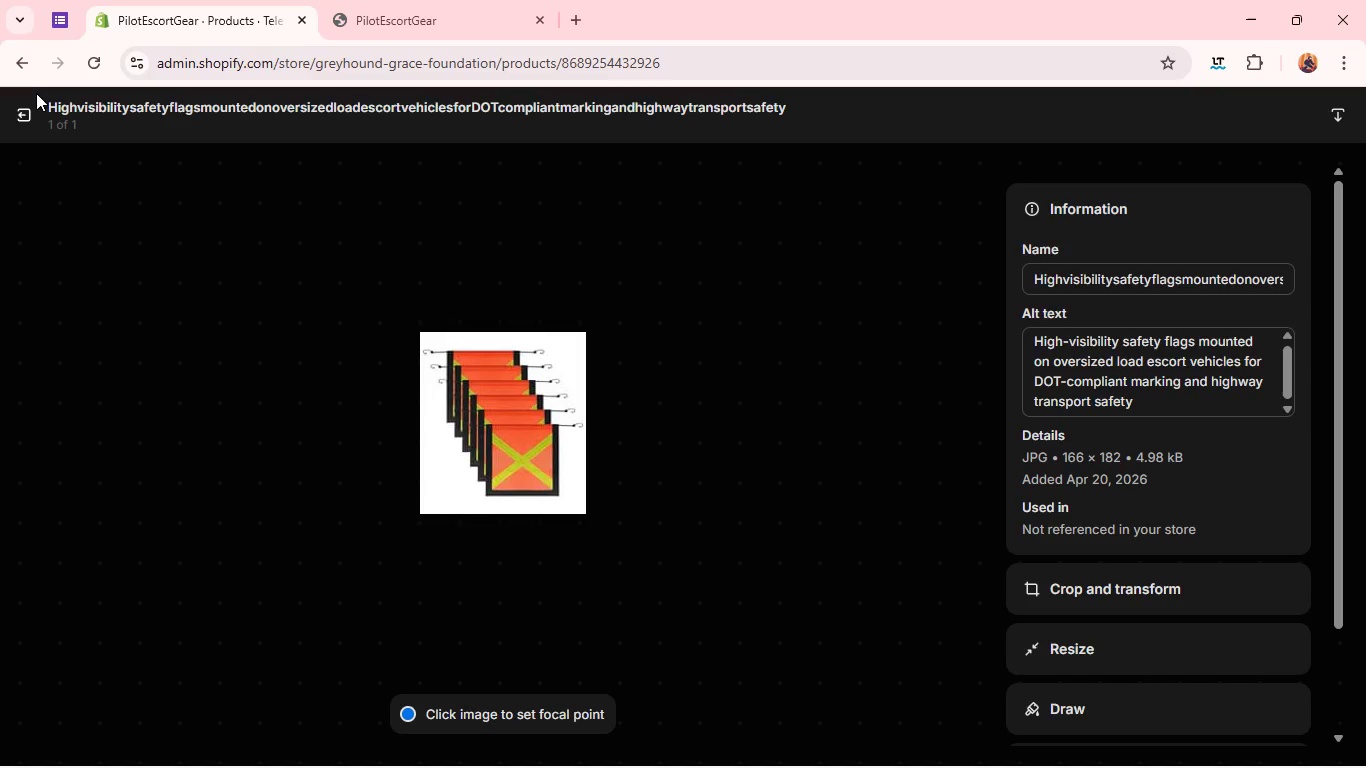 
left_click([29, 113])
 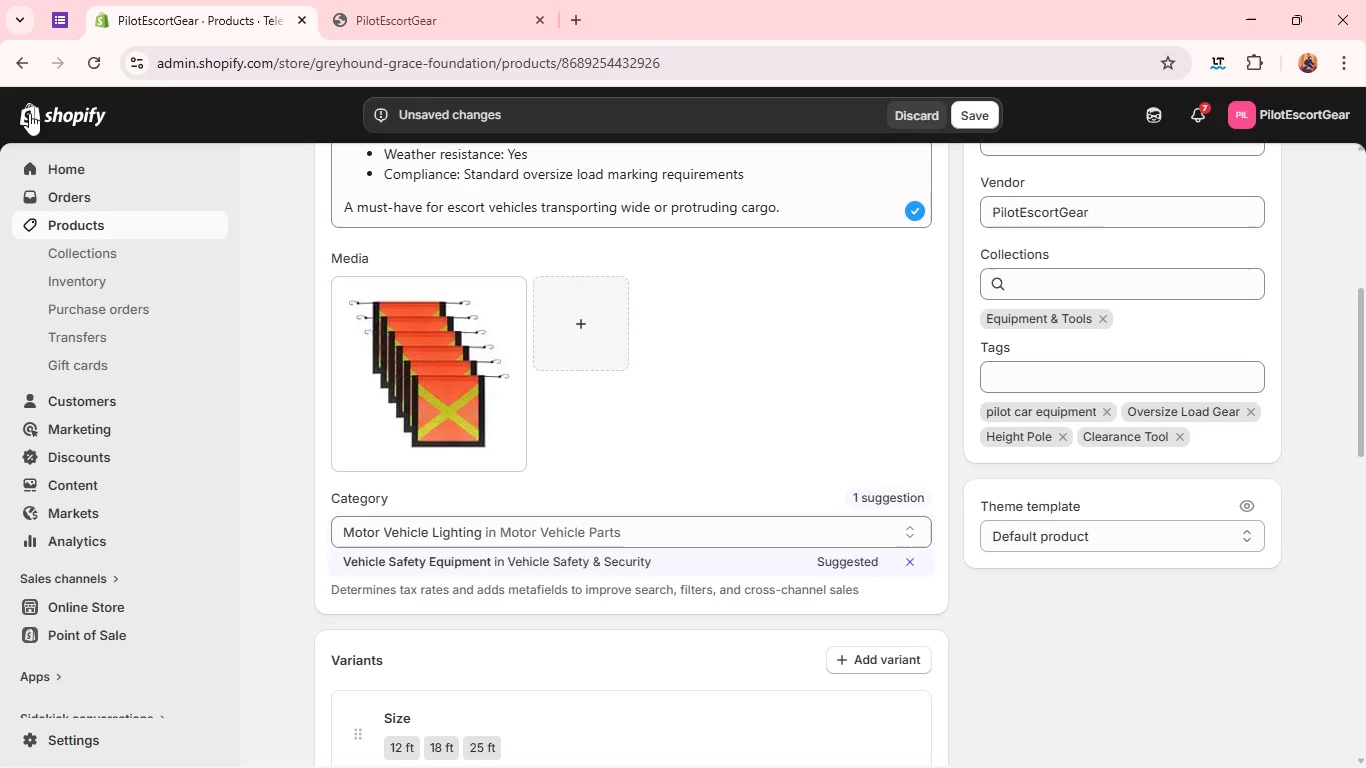 
wait(18.11)
 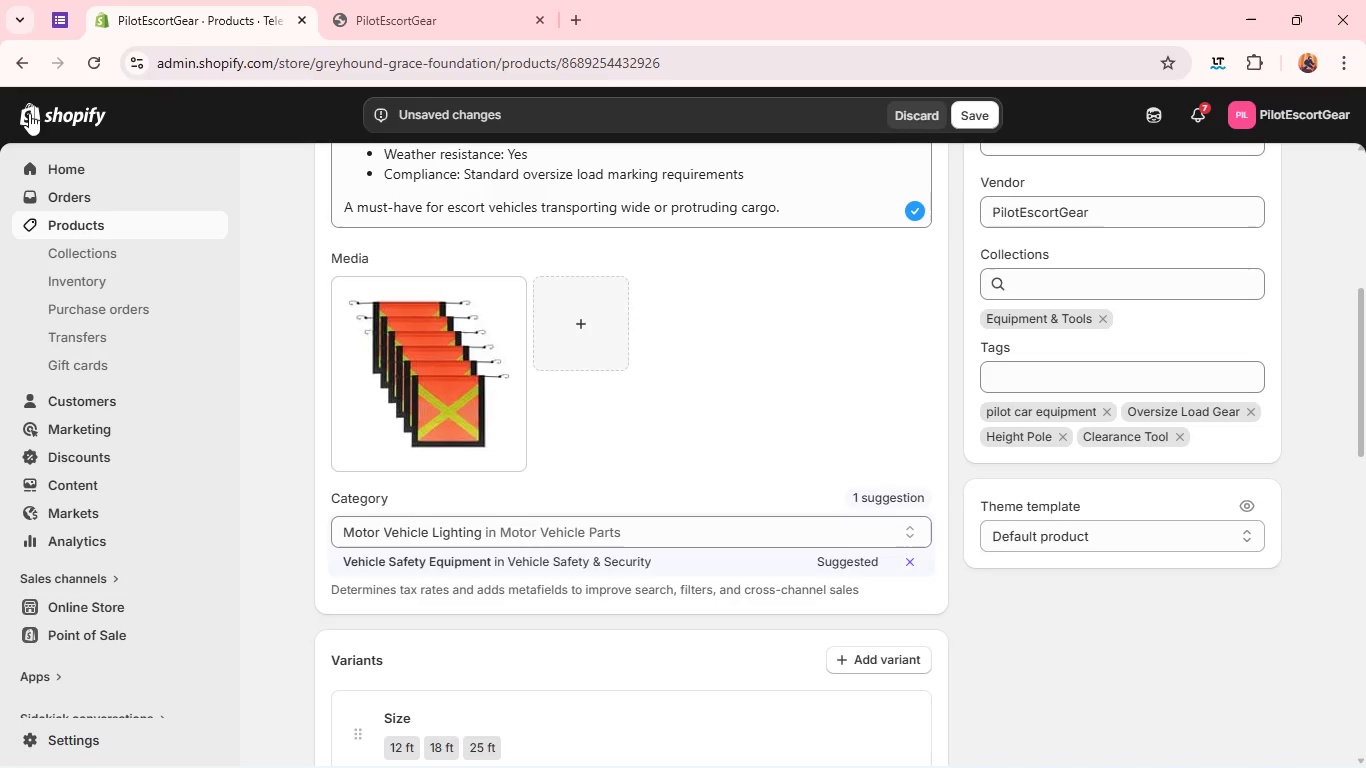 
scroll: coordinate [119, 74], scroll_direction: down, amount: 1.0
 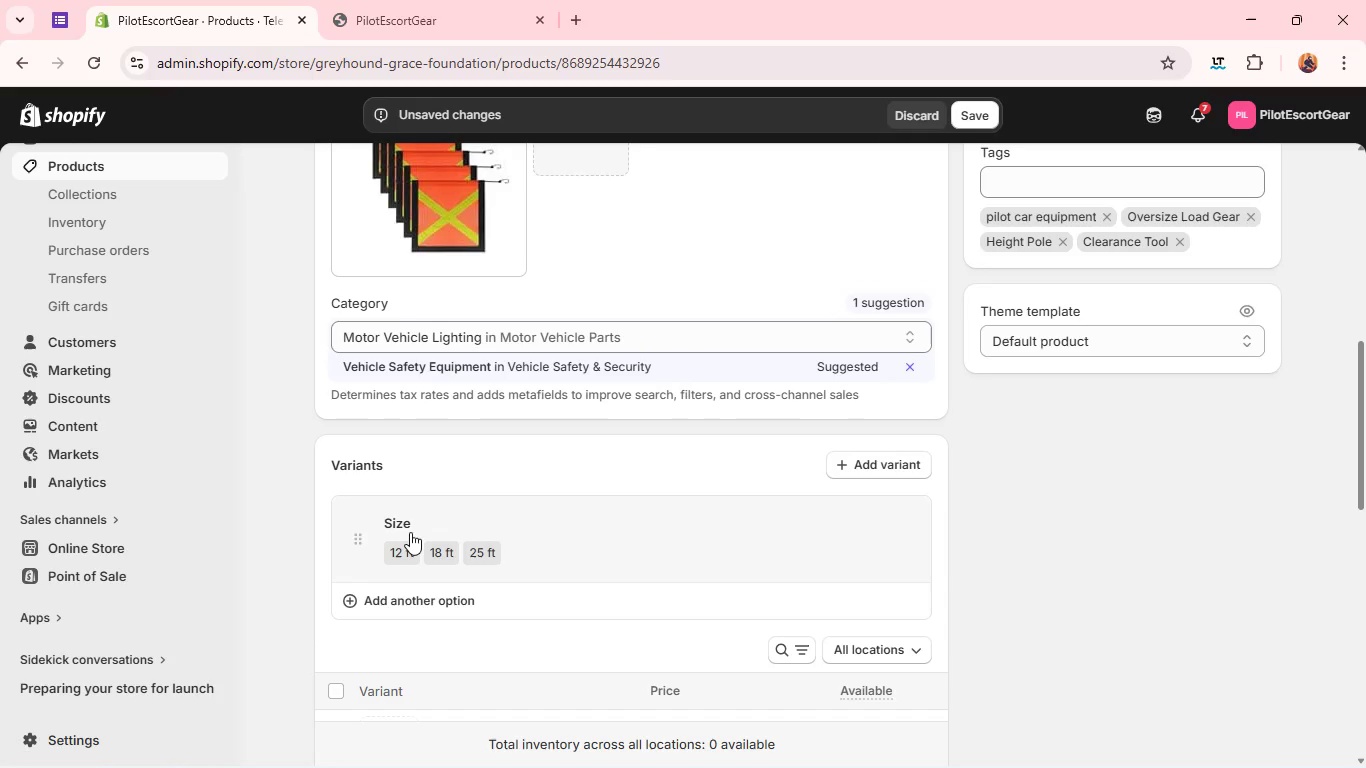 
left_click([410, 532])
 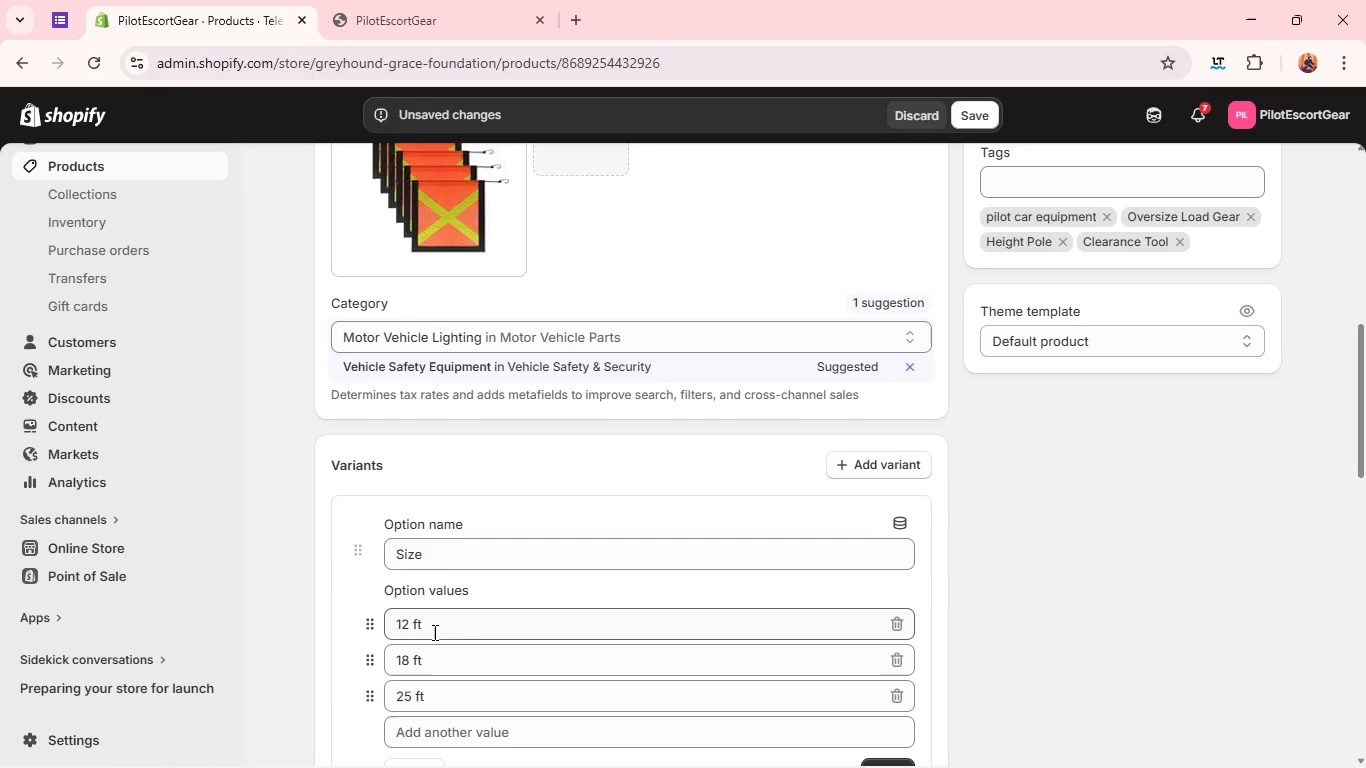 
double_click([433, 628])
 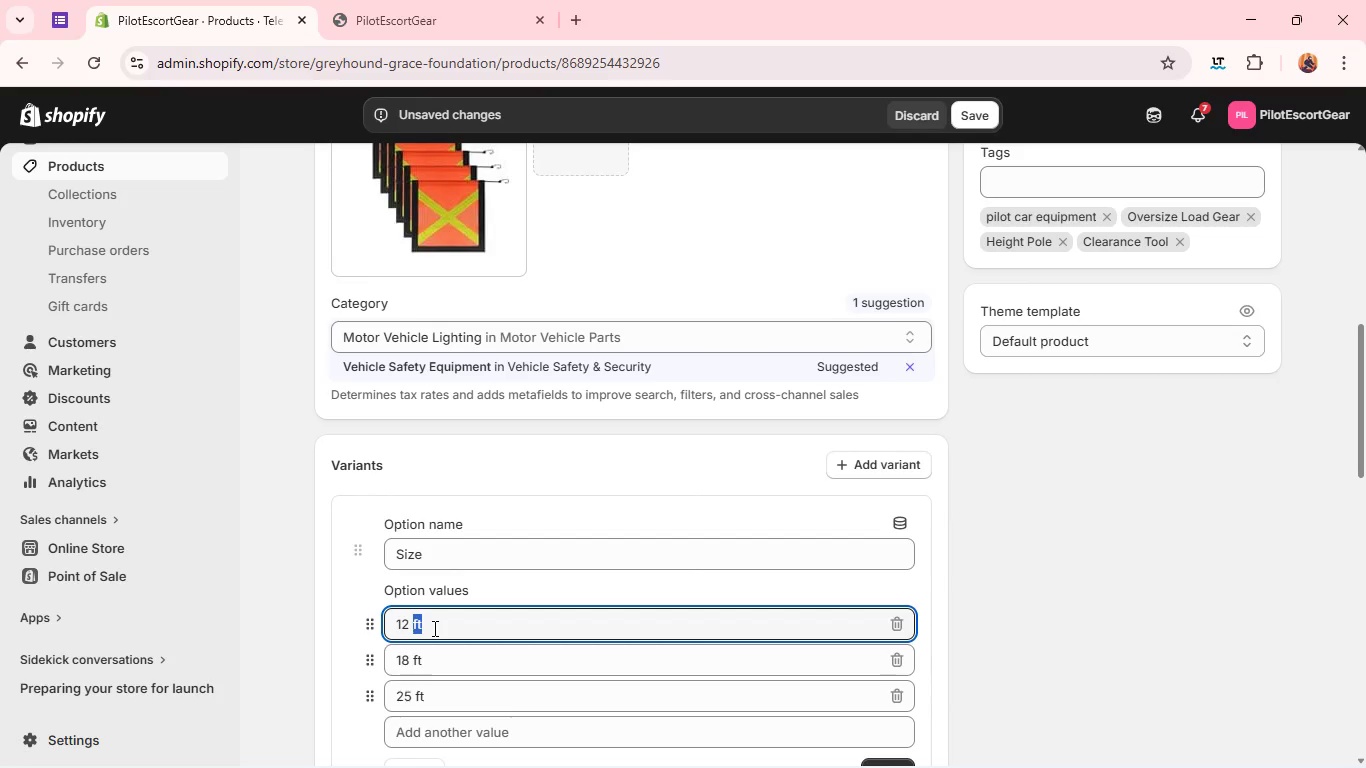 
type(Oran)
 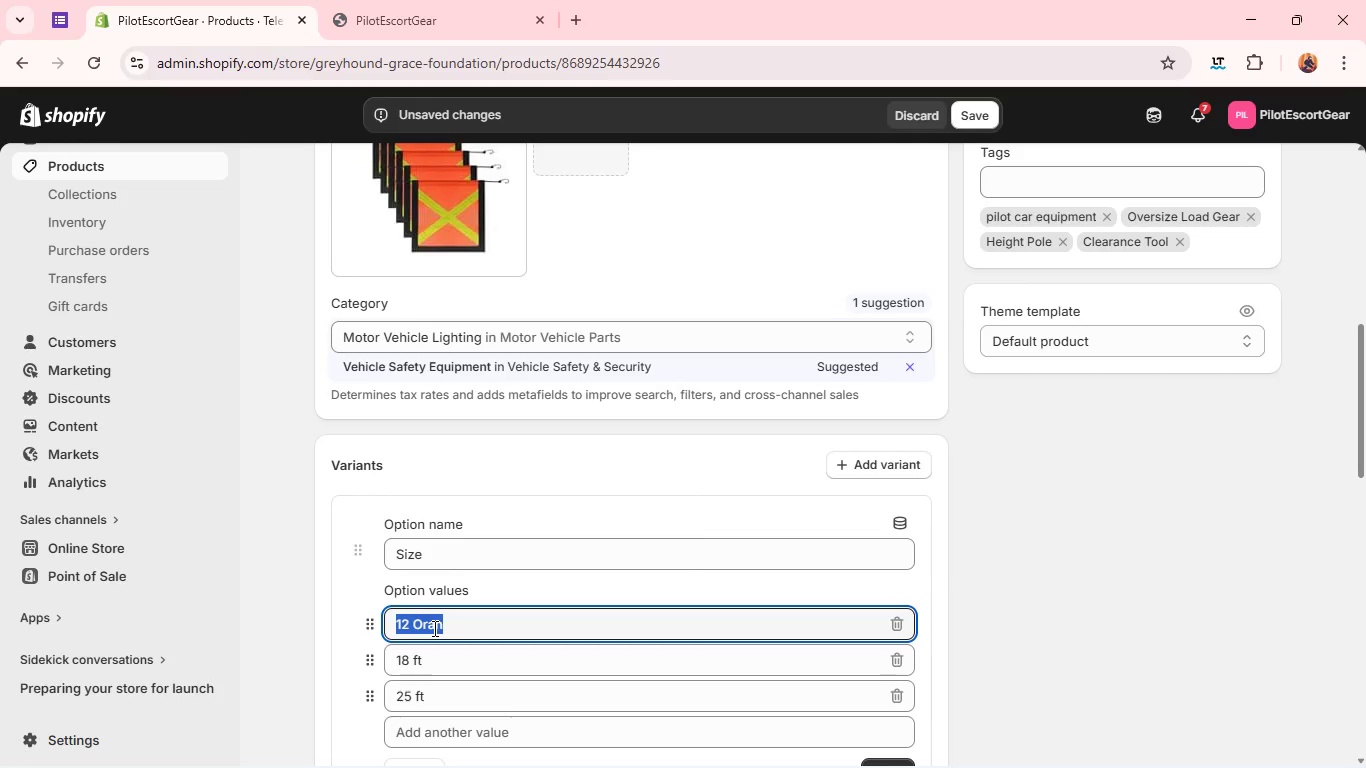 
key(Control+A)
 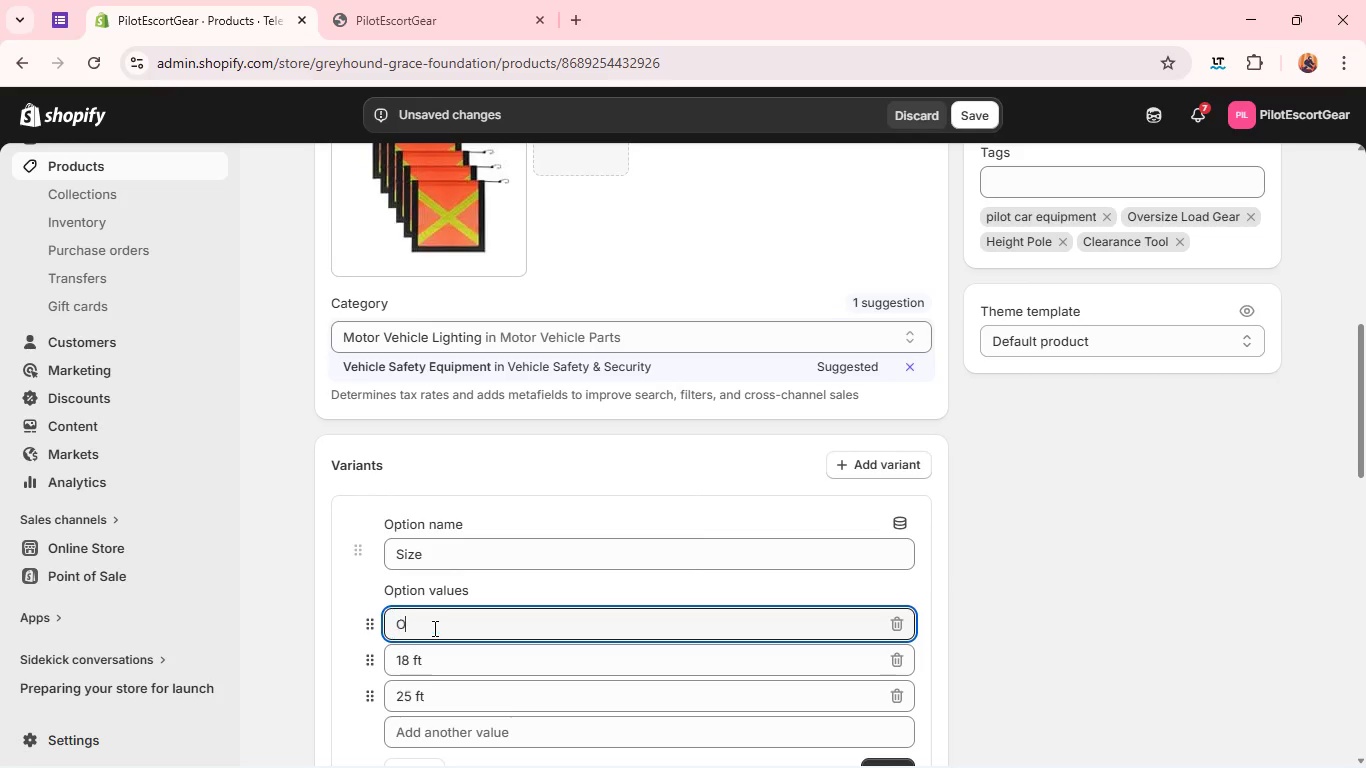 
type(Orange Standard)
 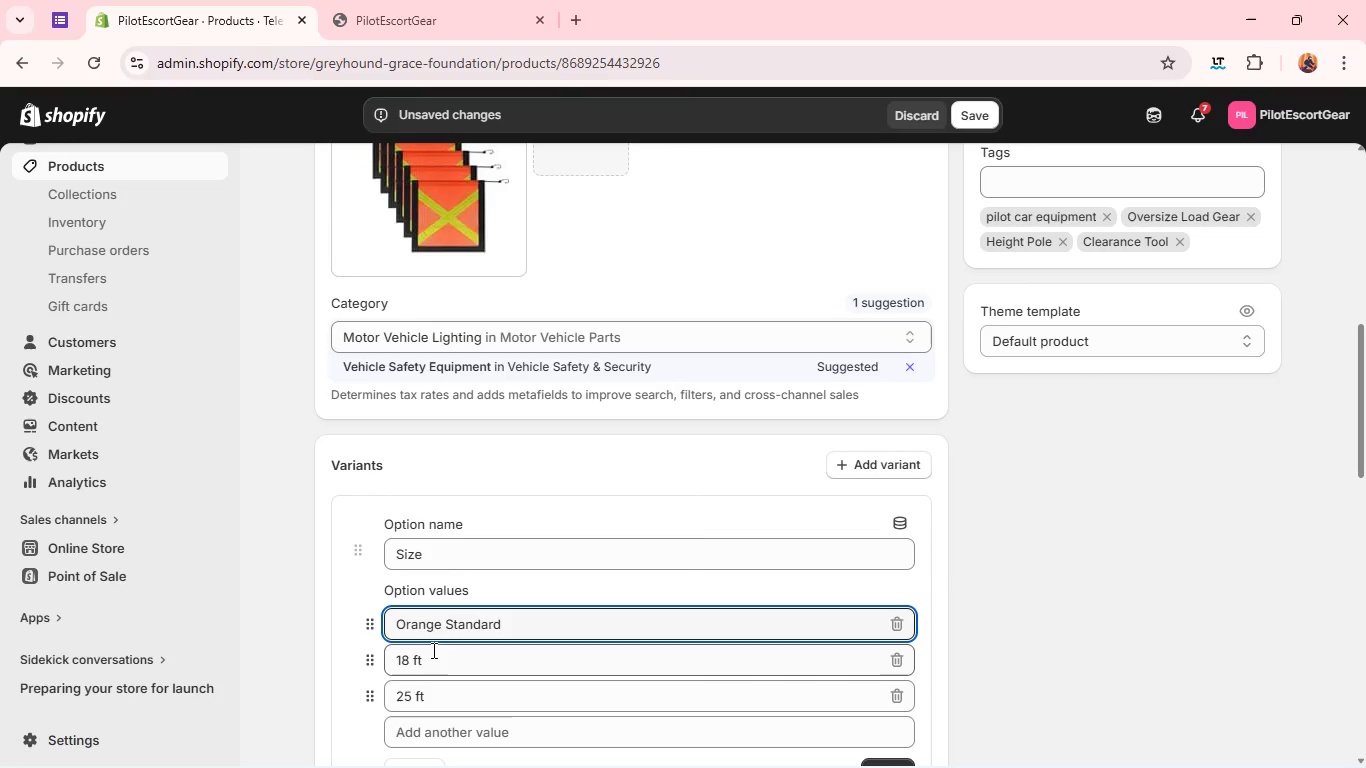 
double_click([434, 668])
 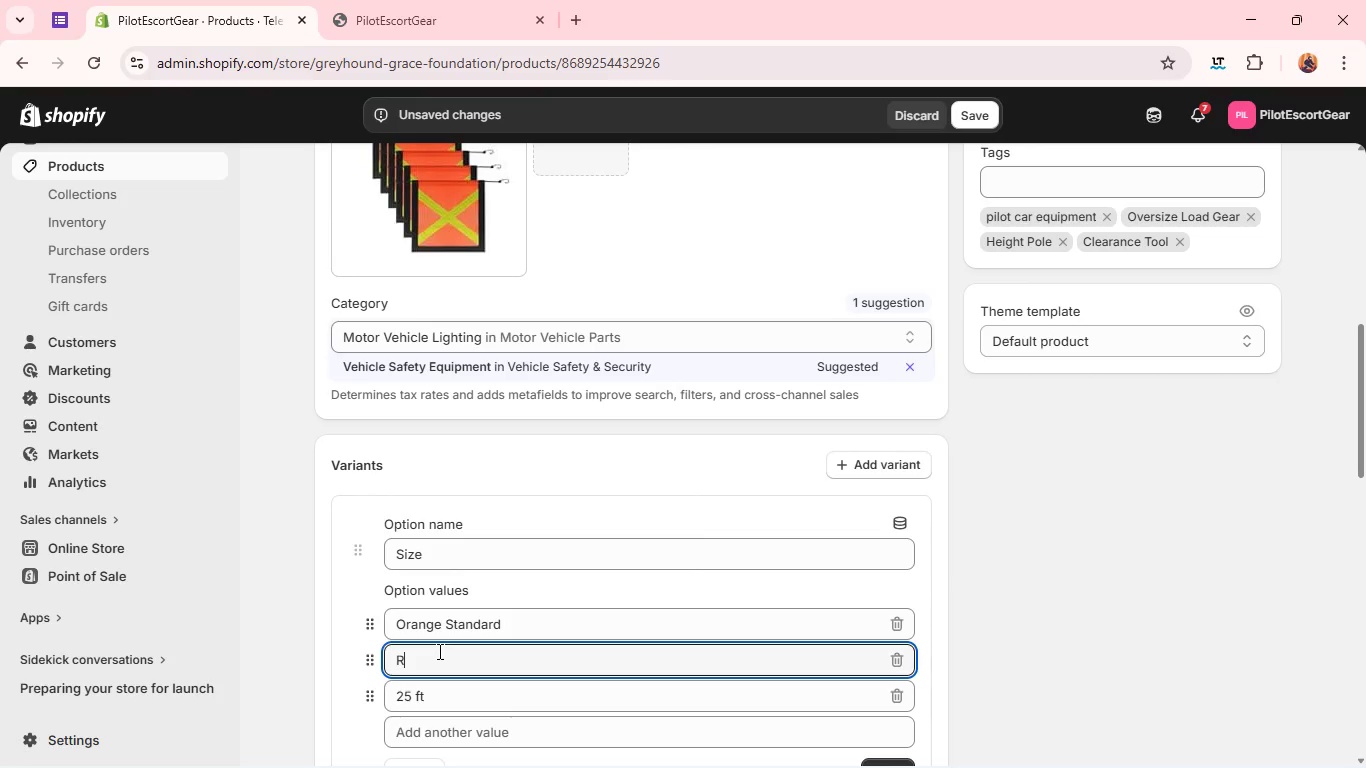 
type(Reflective EDGe)
key(Backspace)
key(Backspace)
key(Backspace)
key(Backspace)
type(Edge )
 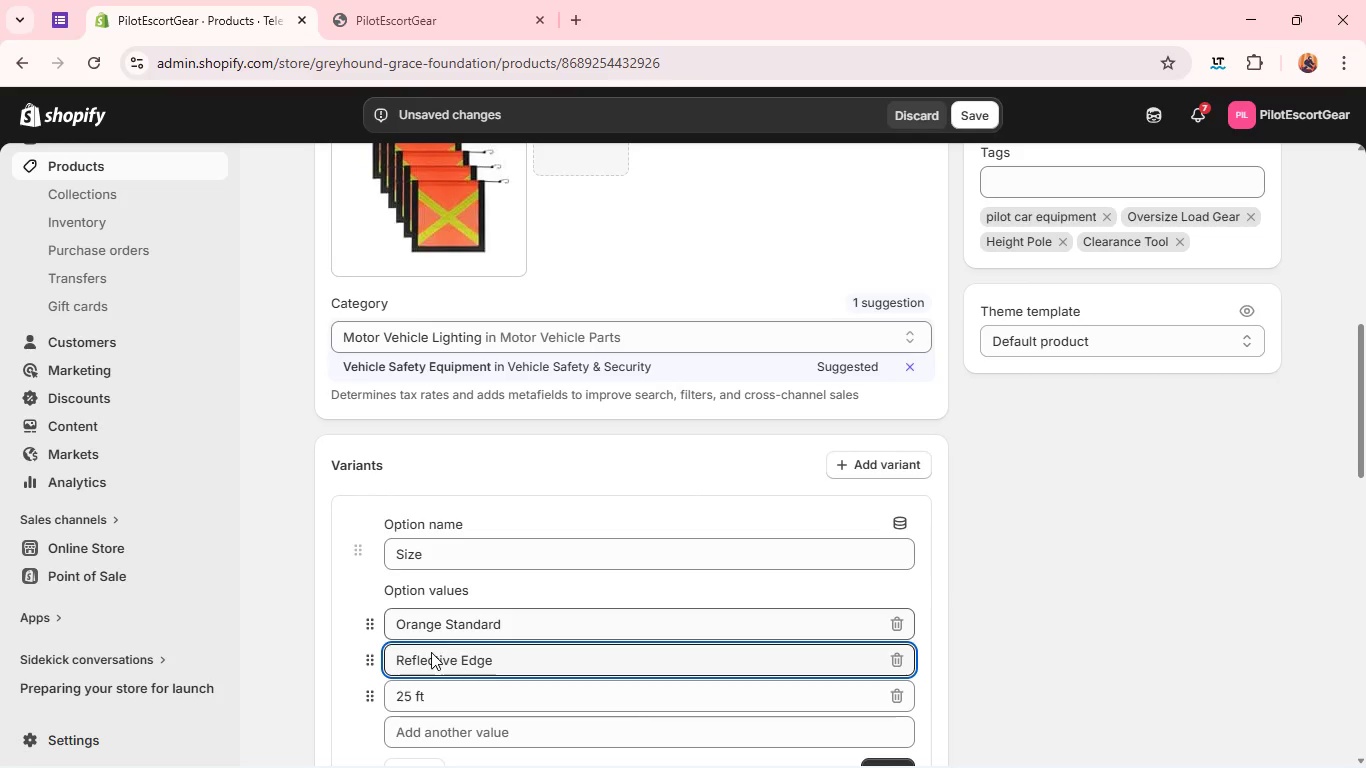 
left_click([900, 698])
 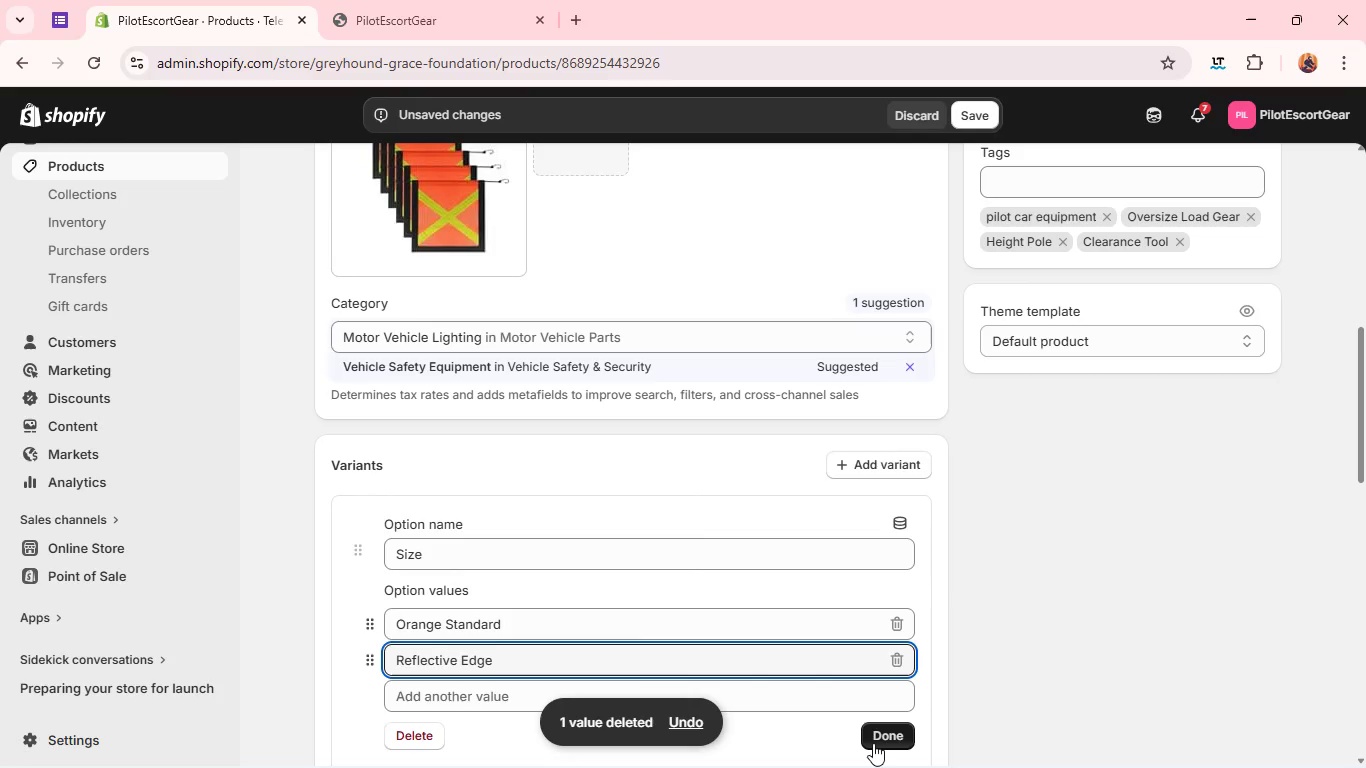 
left_click([873, 743])
 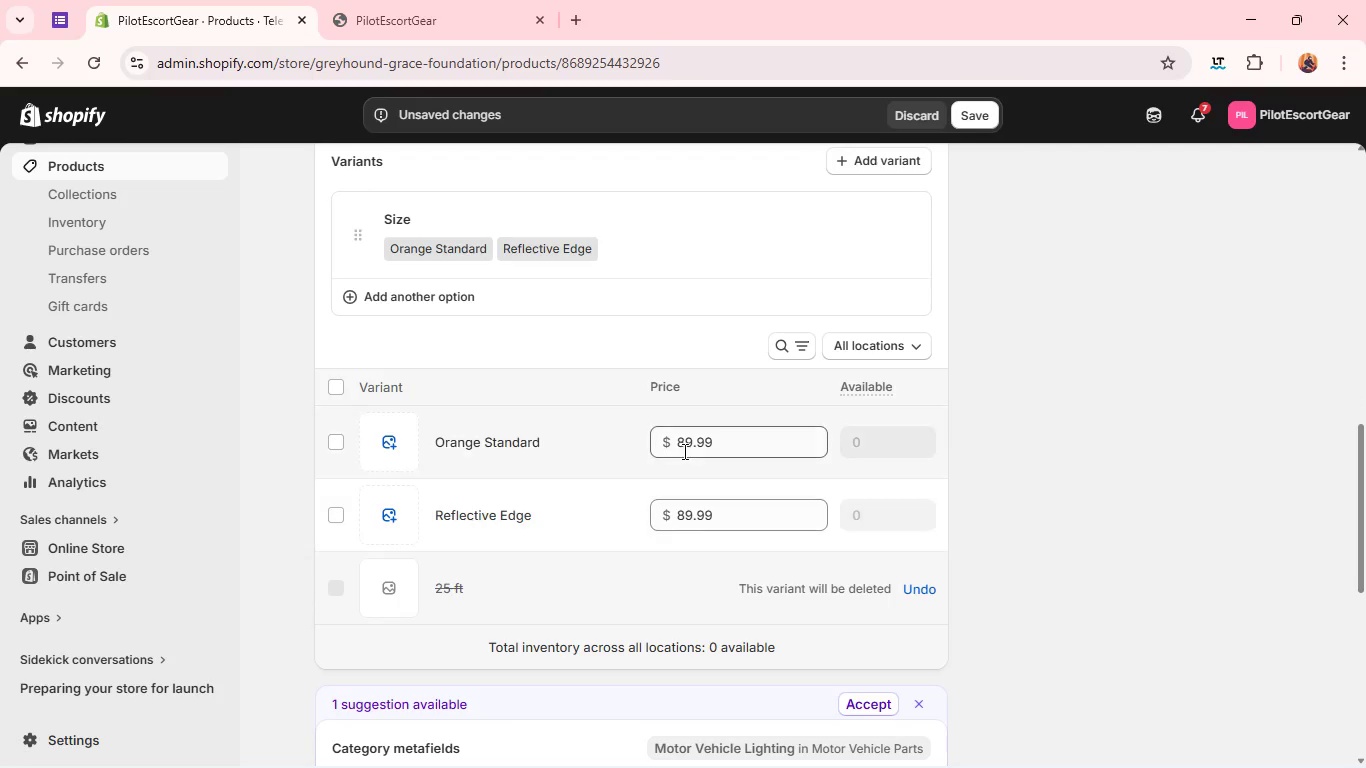 
wait(5.61)
 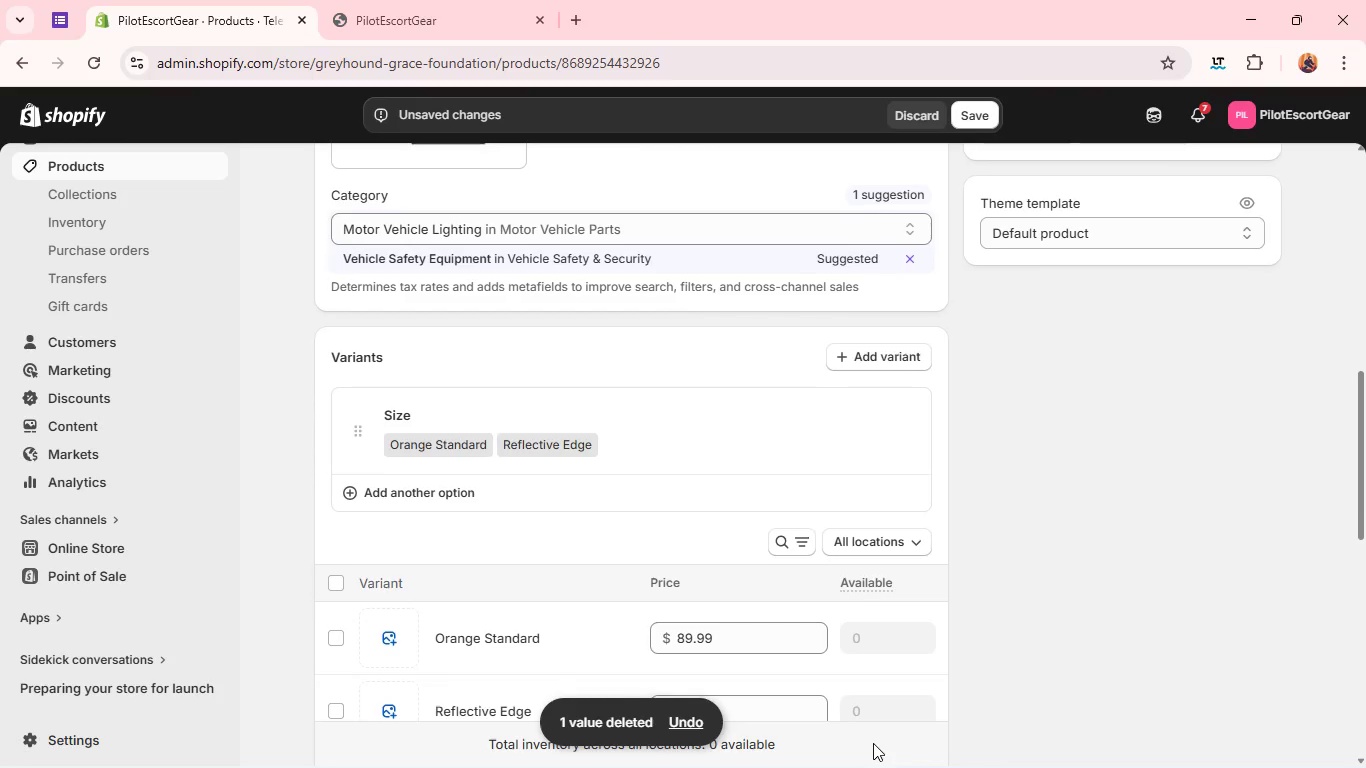 
left_click([686, 446])
 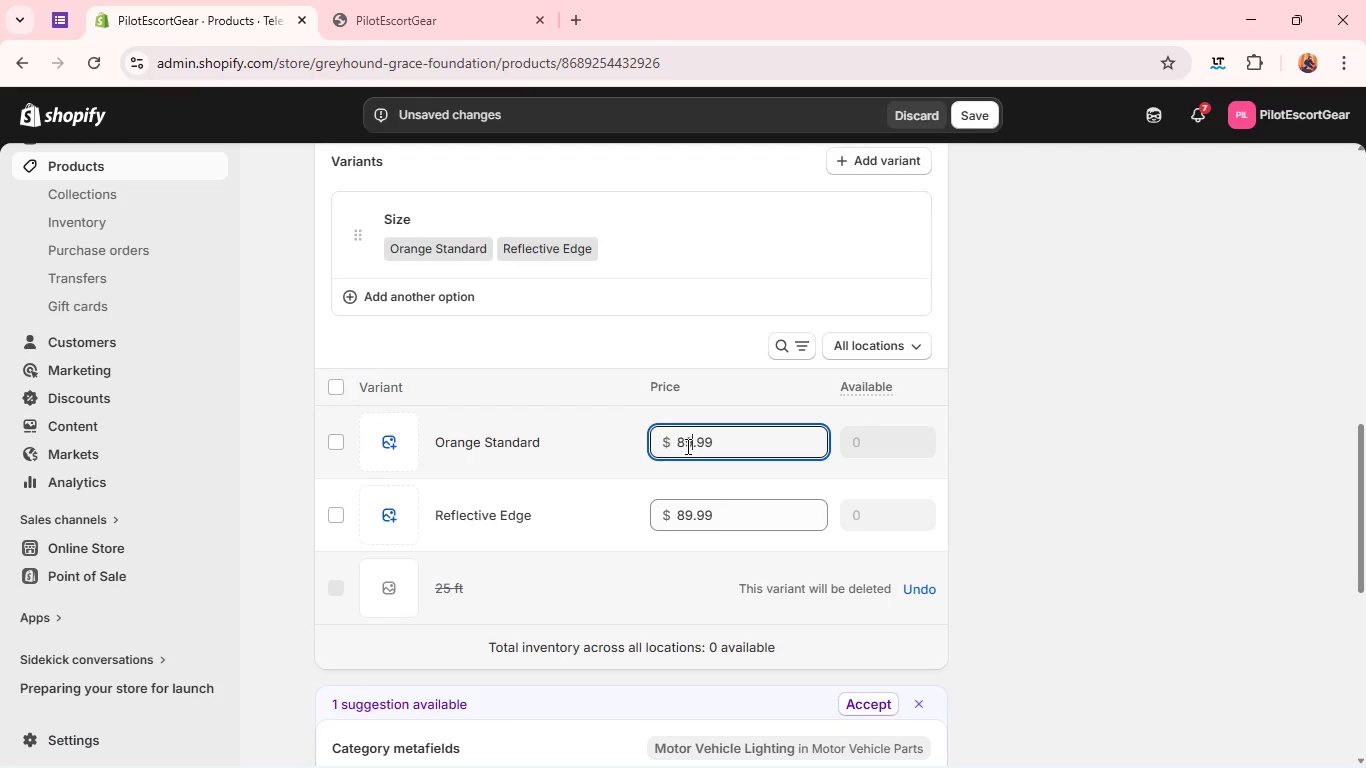 
key(ArrowRight)
 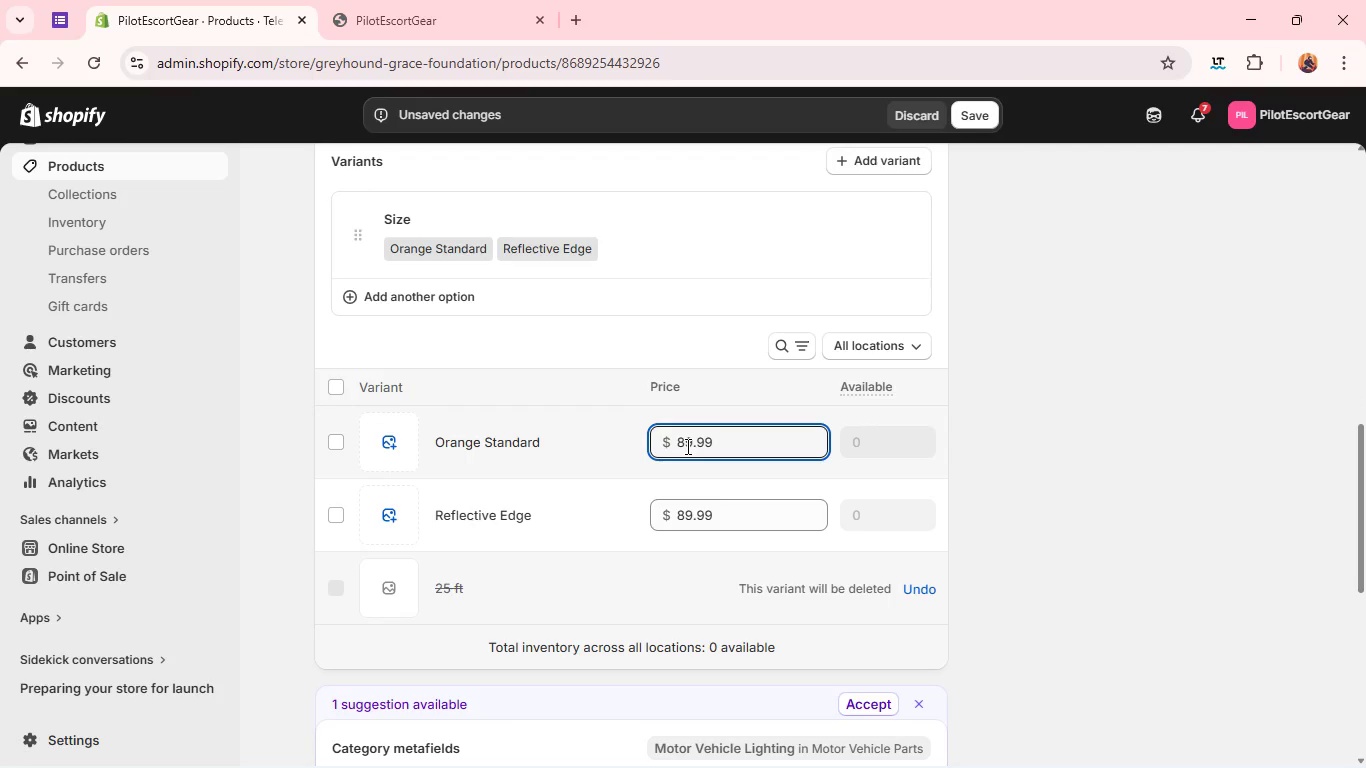 
key(Backspace)
key(Backspace)
type(14)
 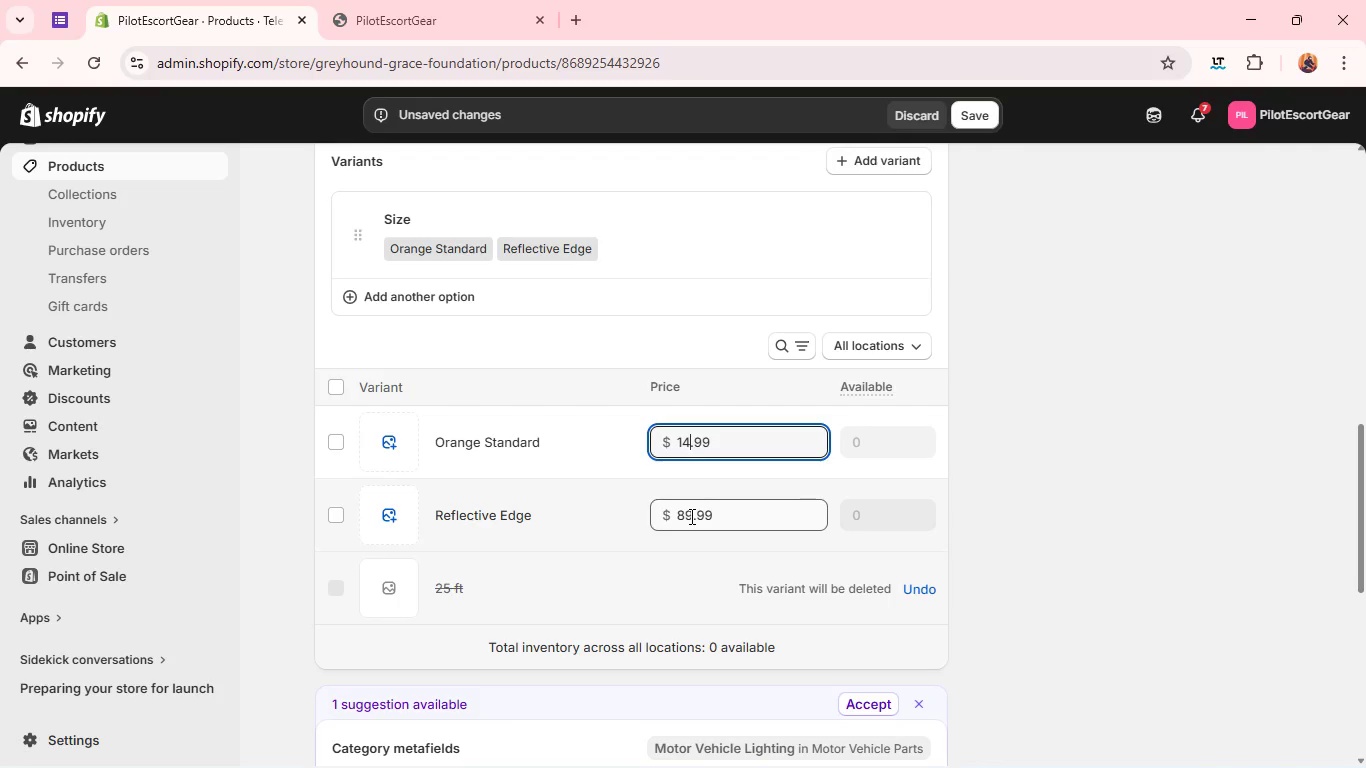 
left_click([690, 516])
 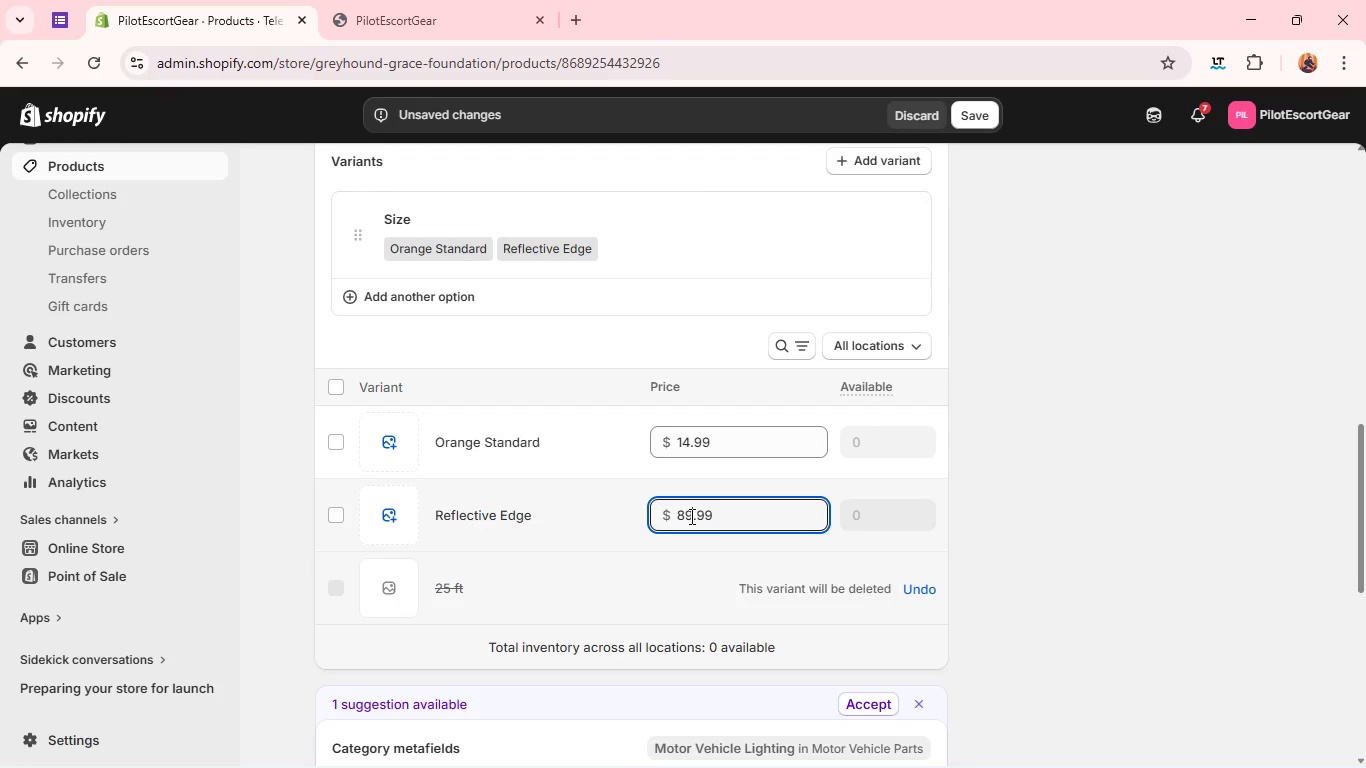 
key(Backspace)
key(Backspace)
type(2)
key(Backspace)
type(14)
 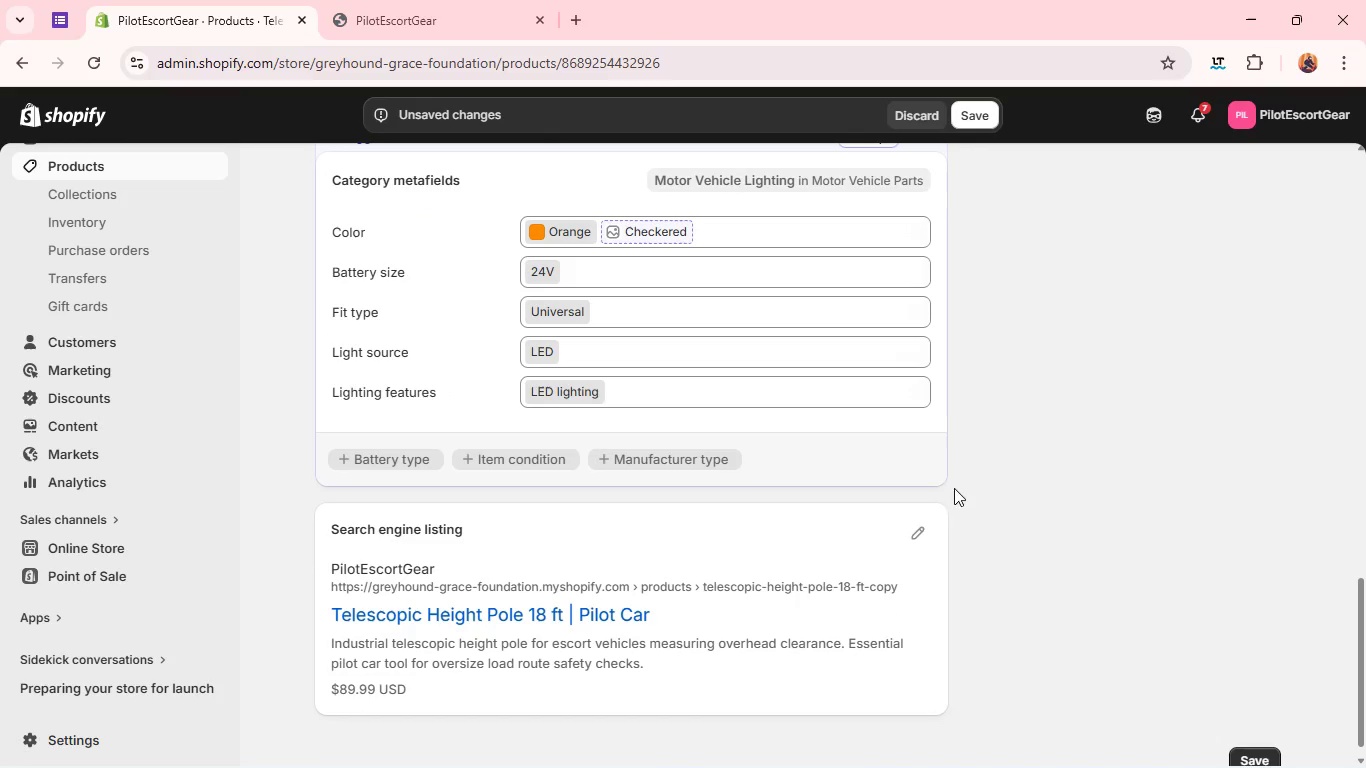 
left_click([925, 533])
 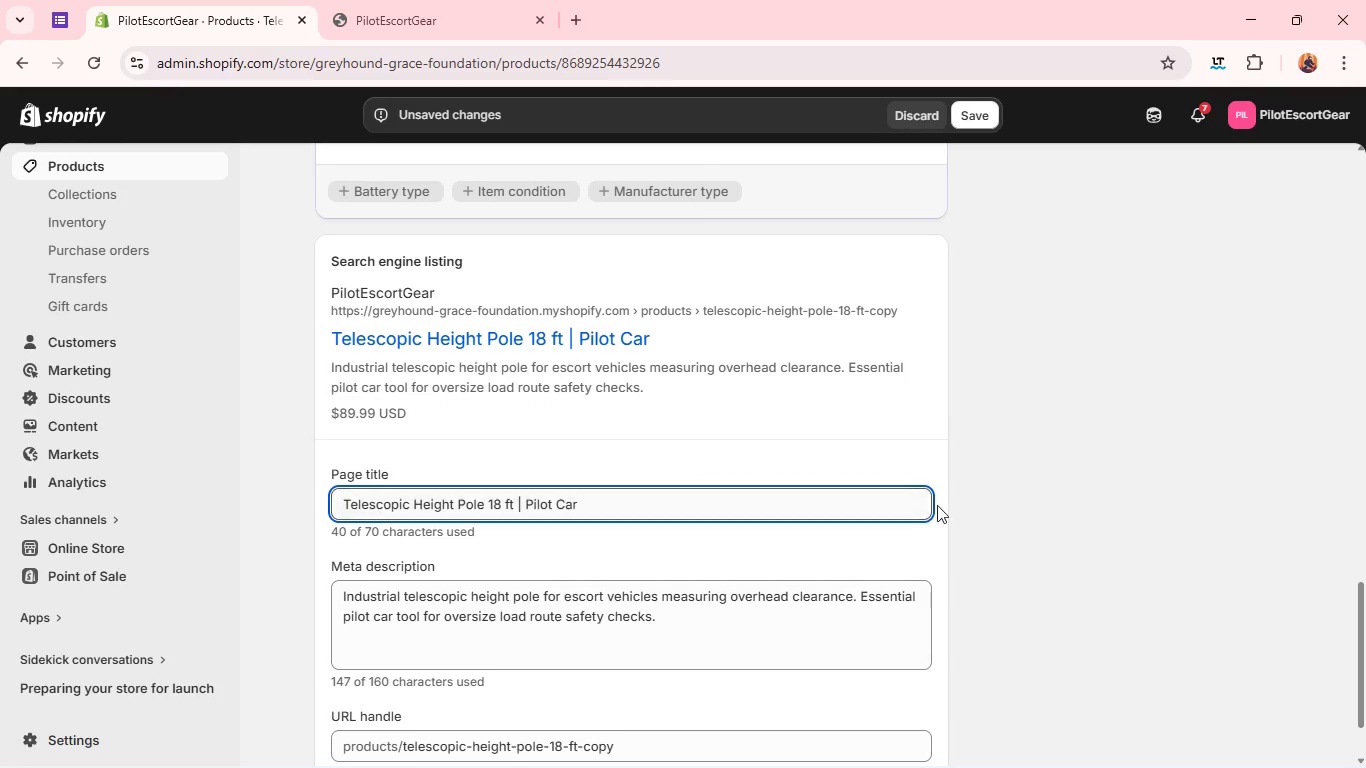 
wait(6.19)
 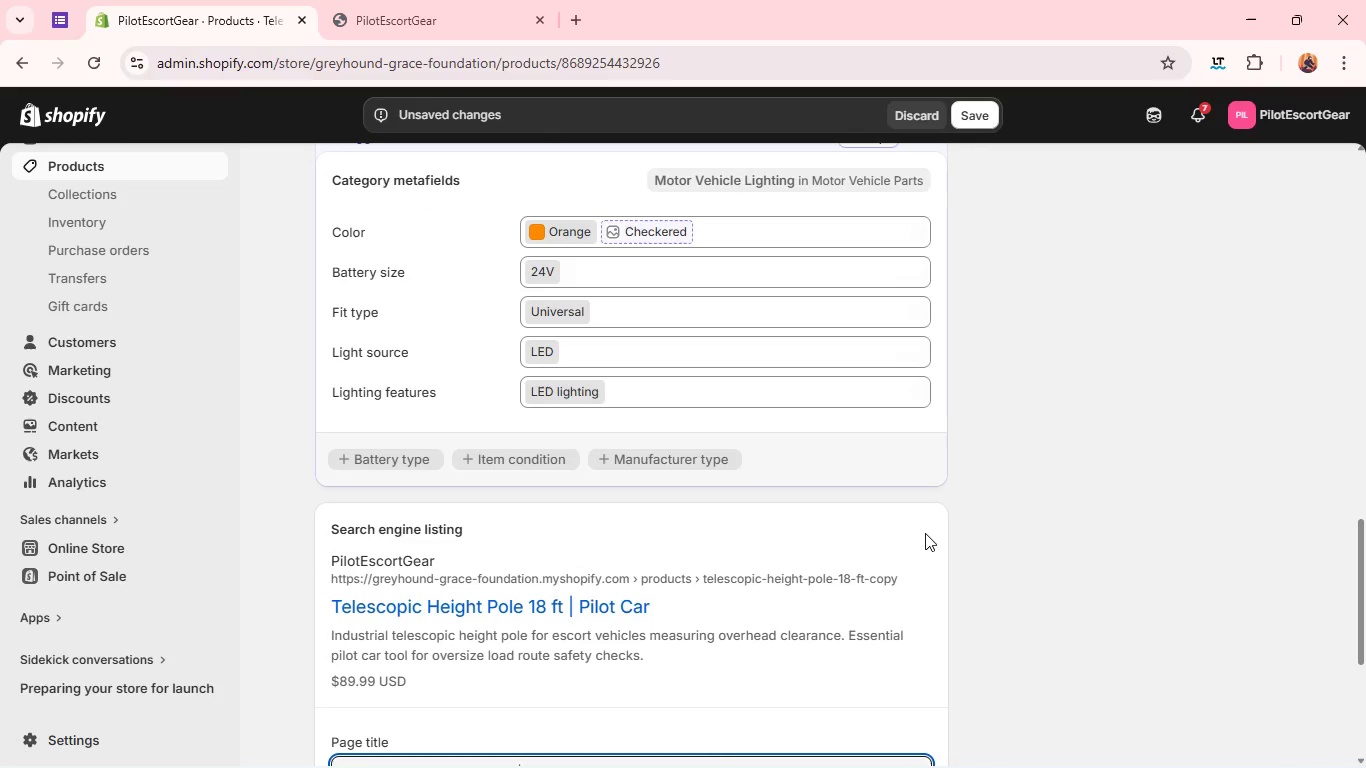 
double_click([906, 490])
 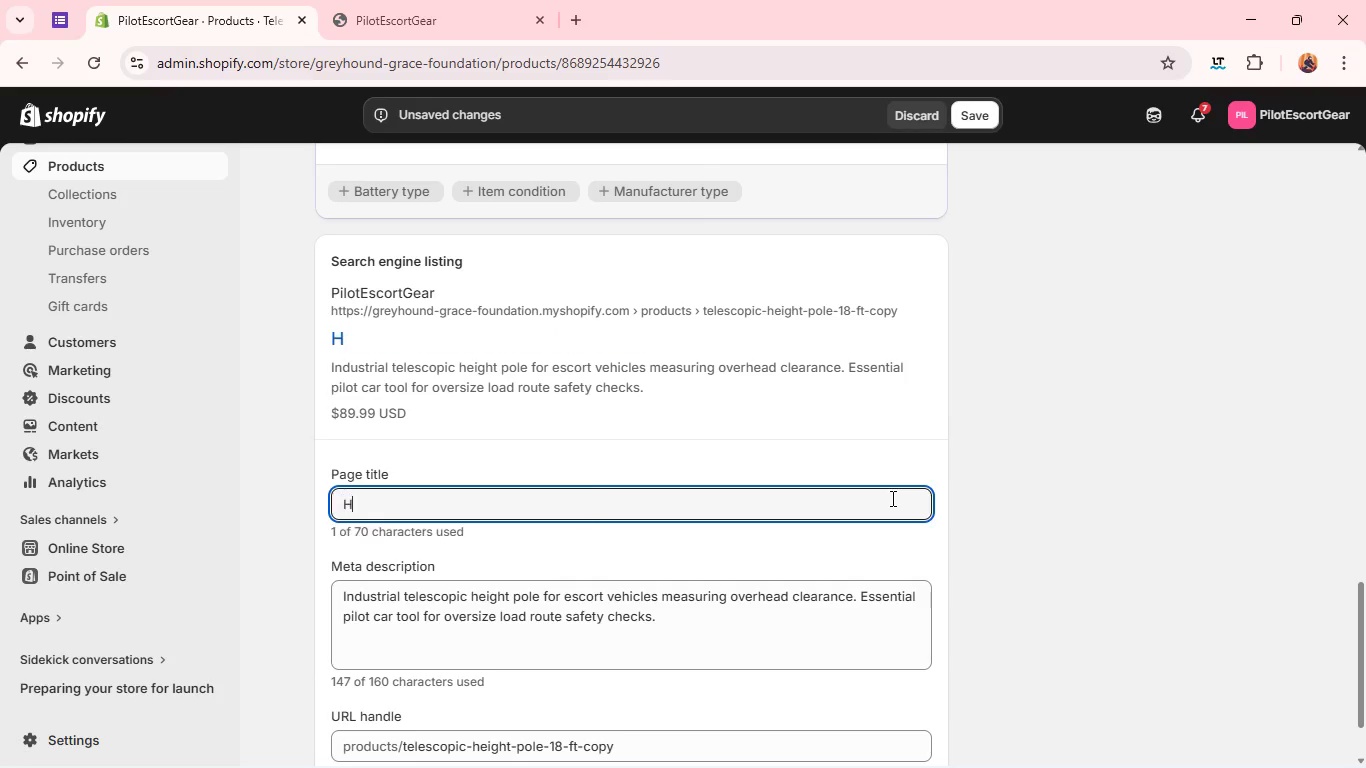 
type(Heavy-Duty Safety Flags for escort vehicles and oversized loads. Durable )
 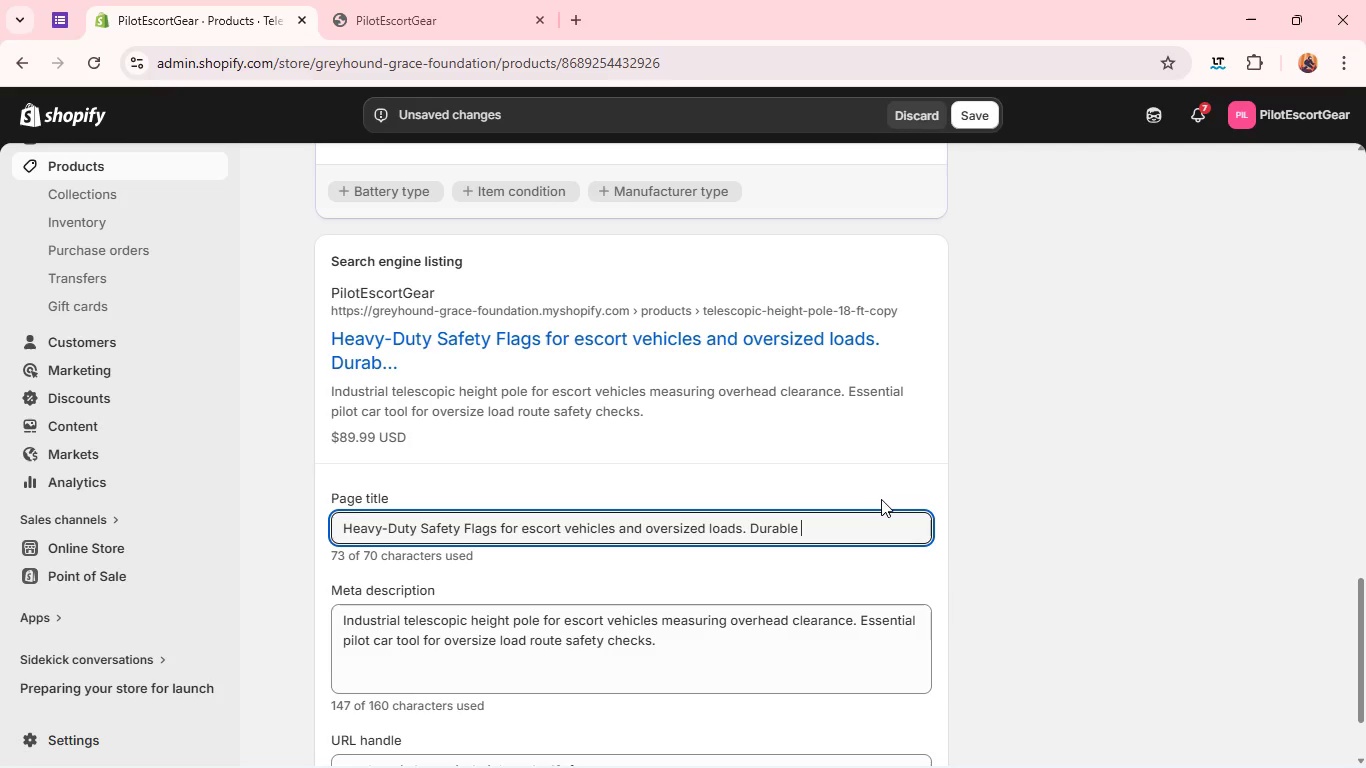 
key(Control+A)
 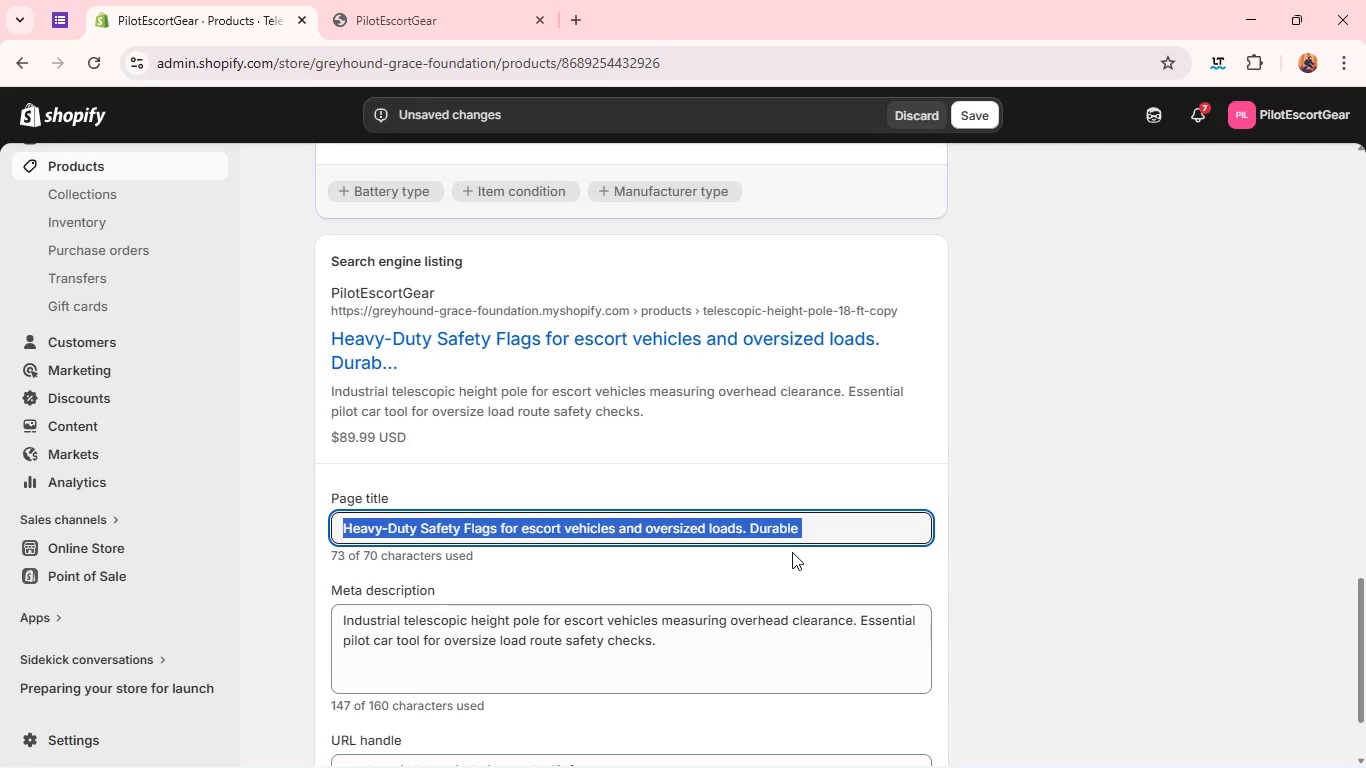 
hold_key(key=ShiftLeft, duration=3.0)
 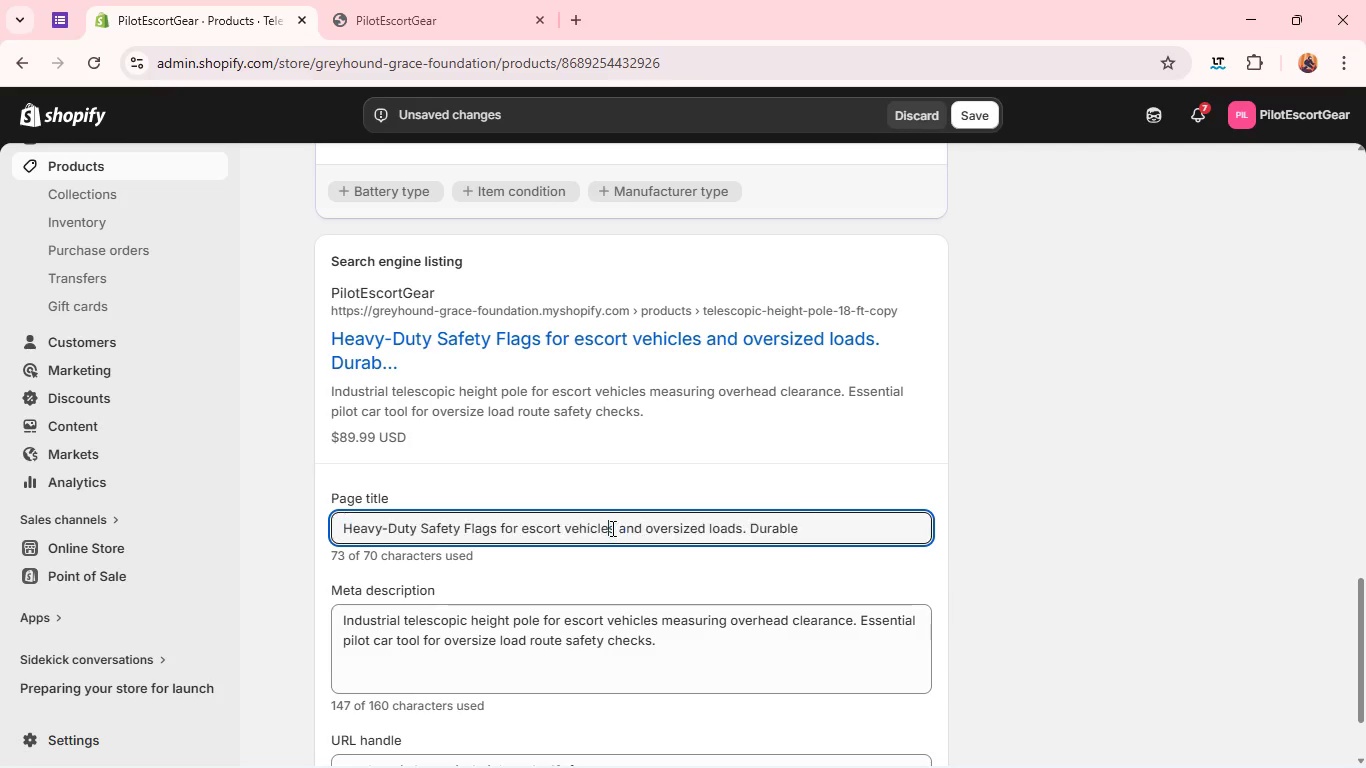 
left_click([611, 528])
 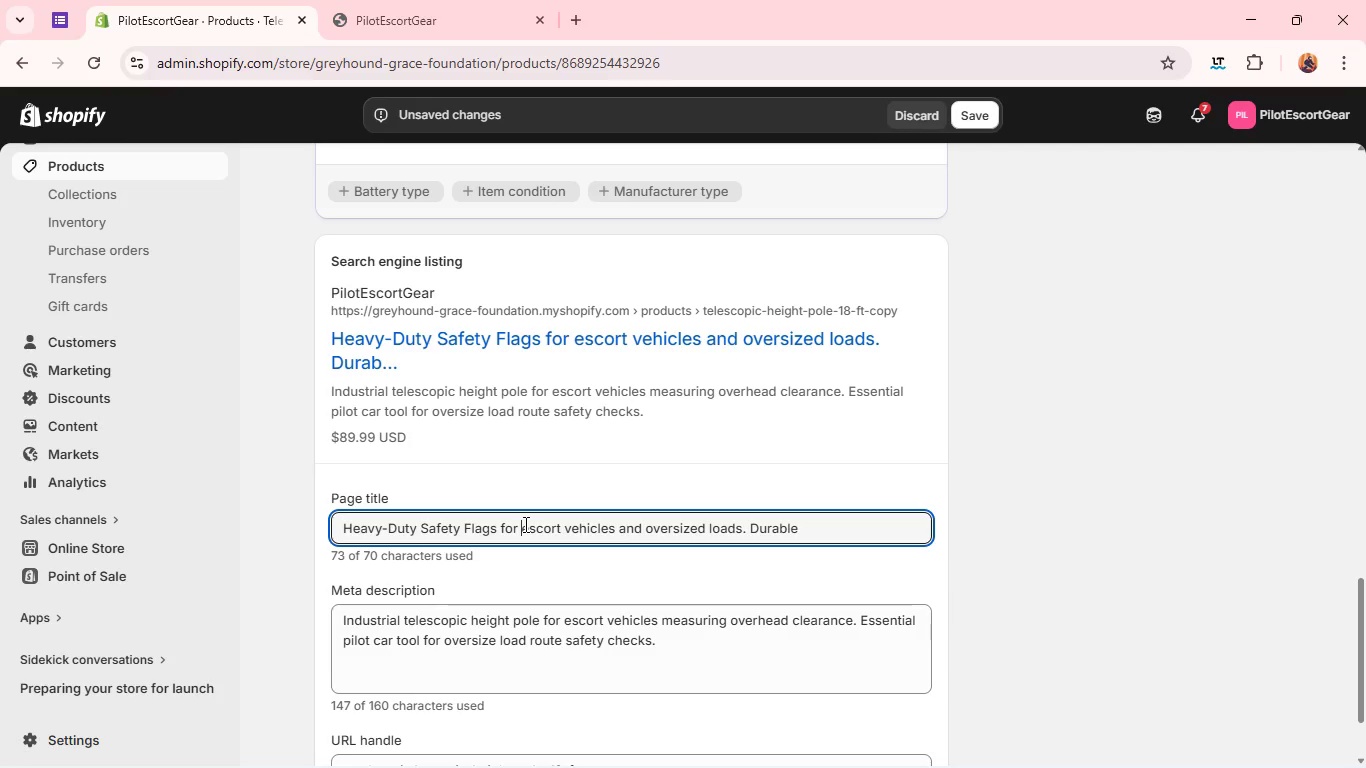 
left_click_drag(start_coordinate=[524, 524], to_coordinate=[1365, 451])
 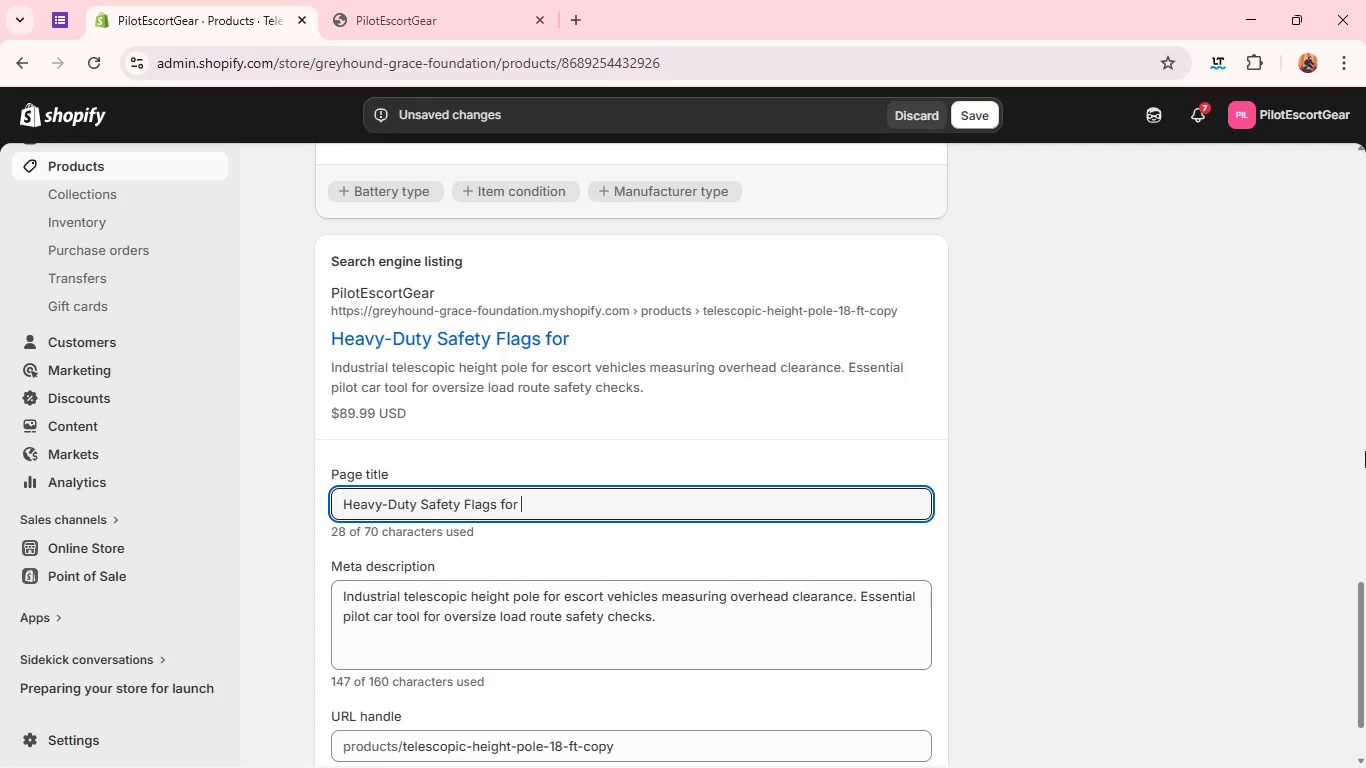 
key(Backspace)
type(Trucks | Oversize Load Marker Flags)
 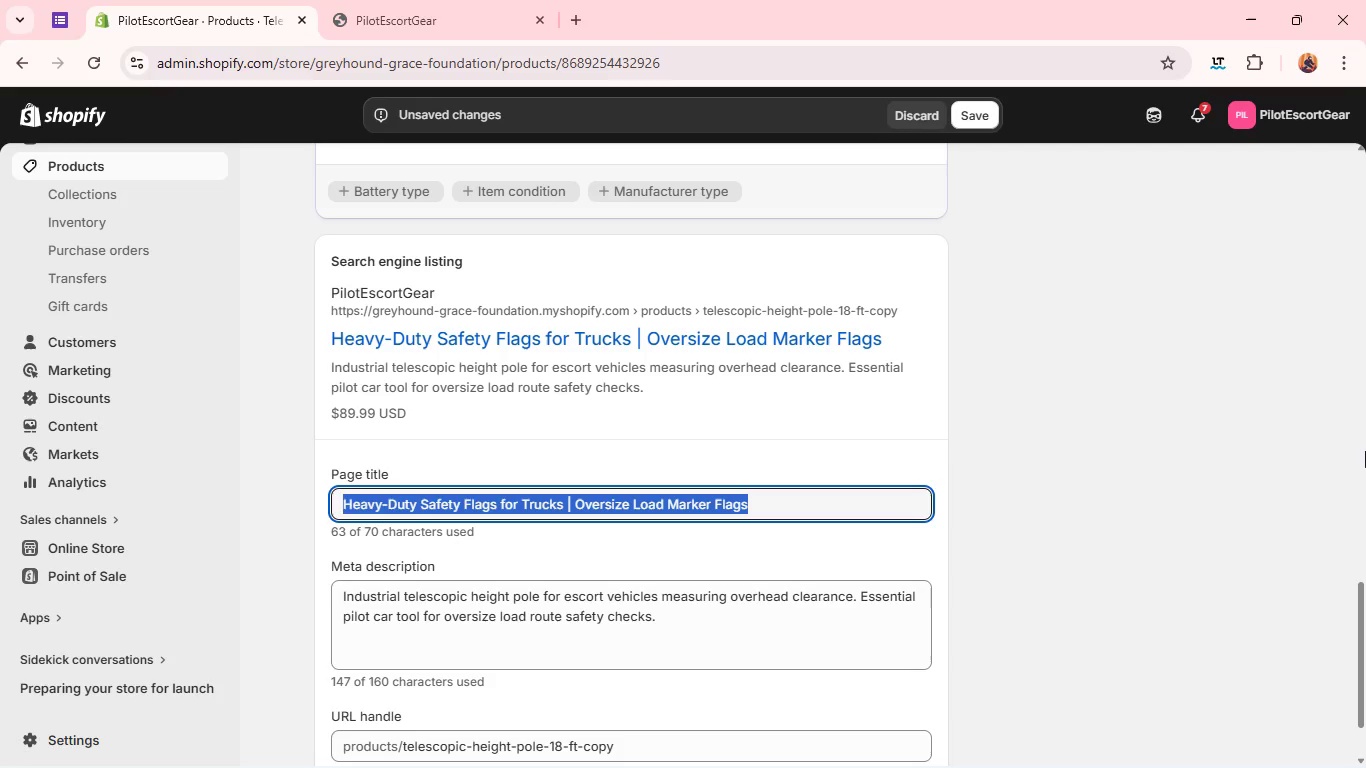 
key(Control+A)
 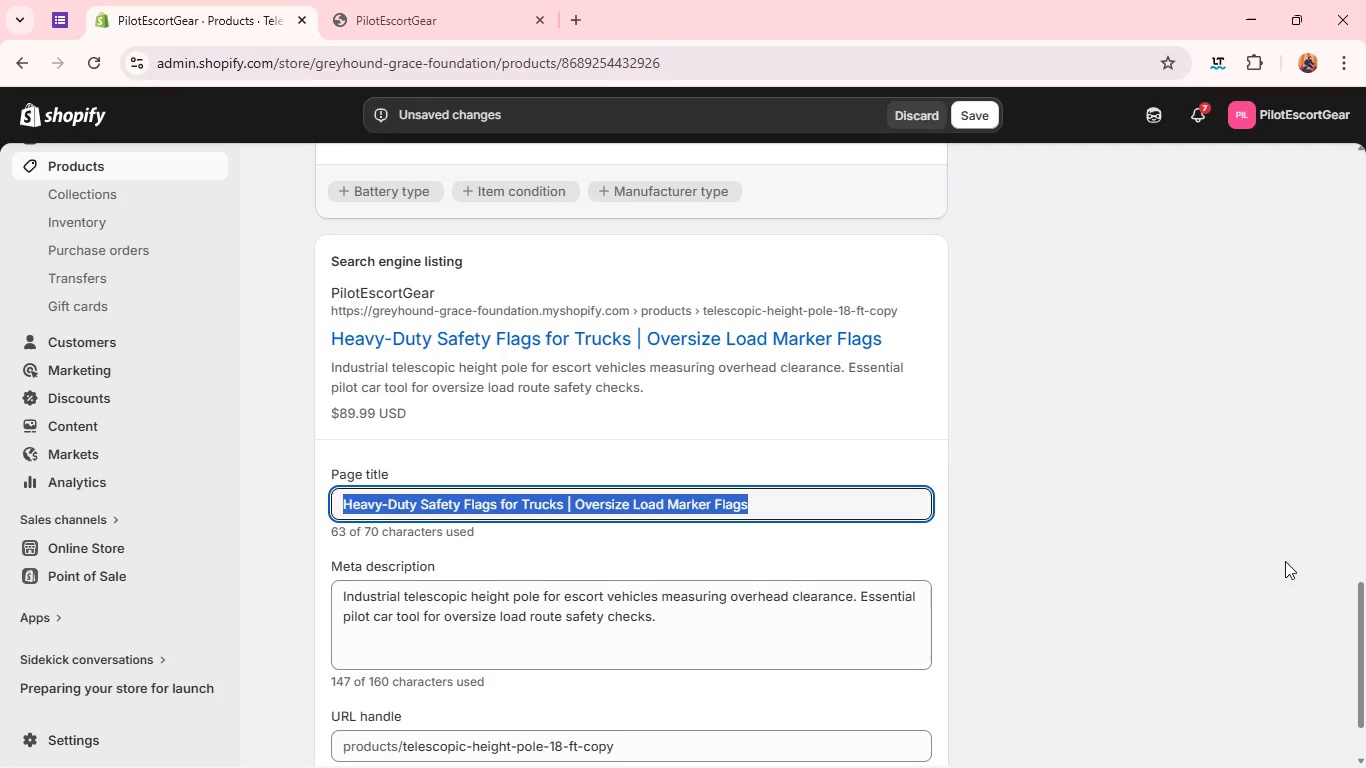 
key(Control+C)
 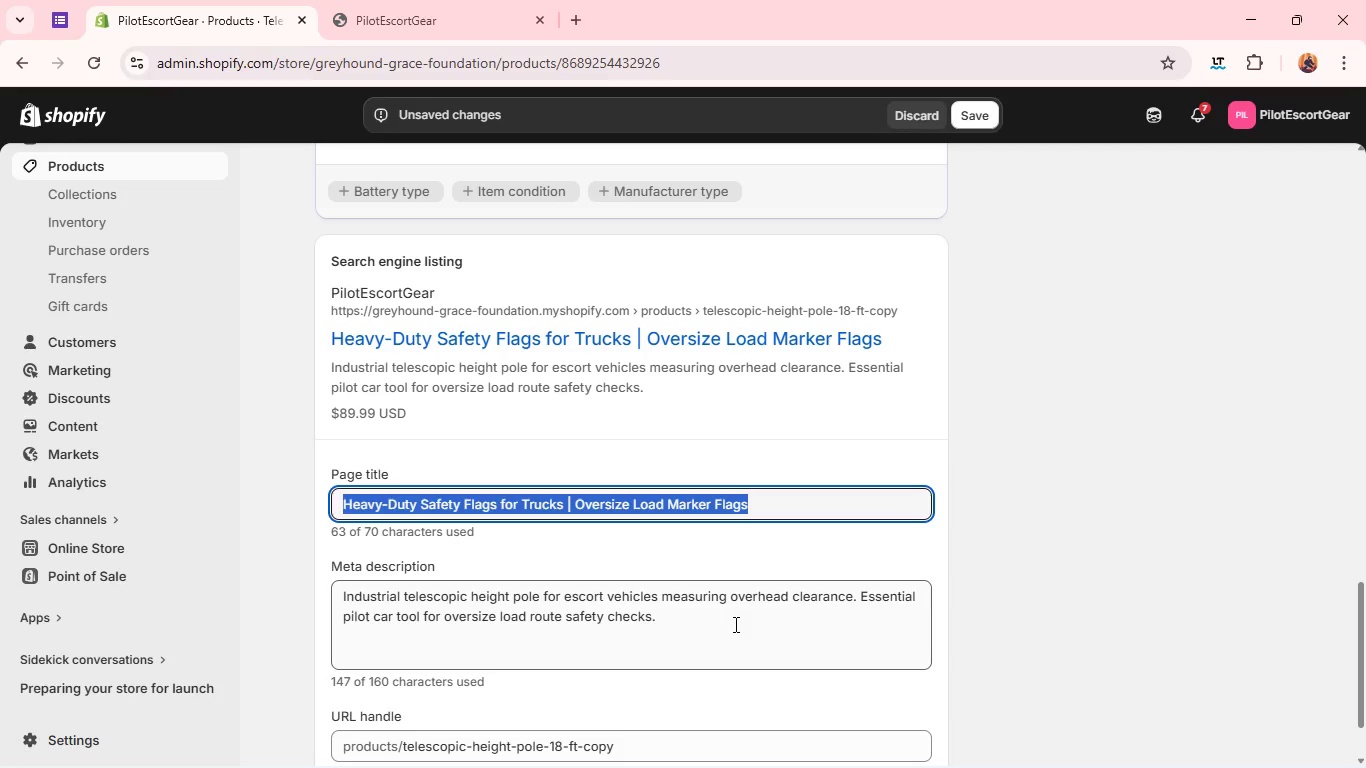 
left_click([734, 624])
 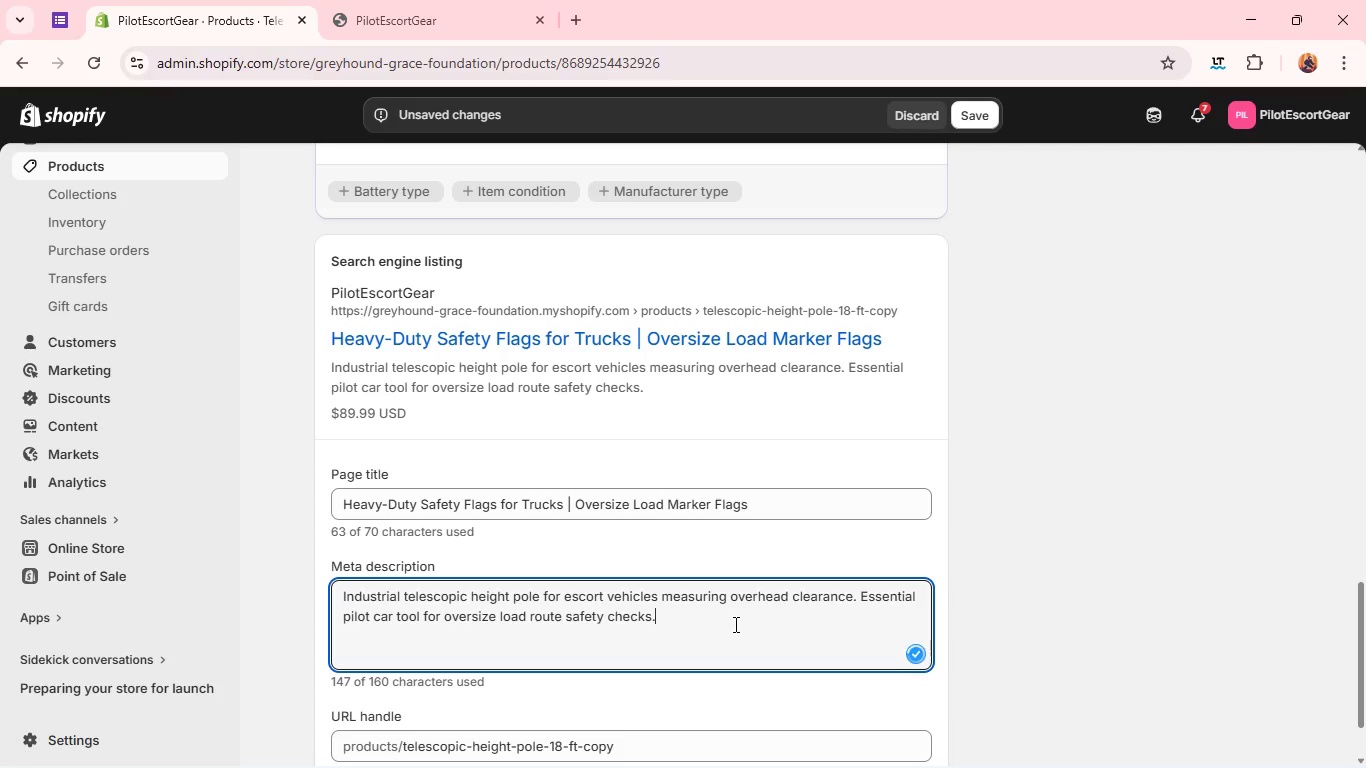 
key(Control+A)
 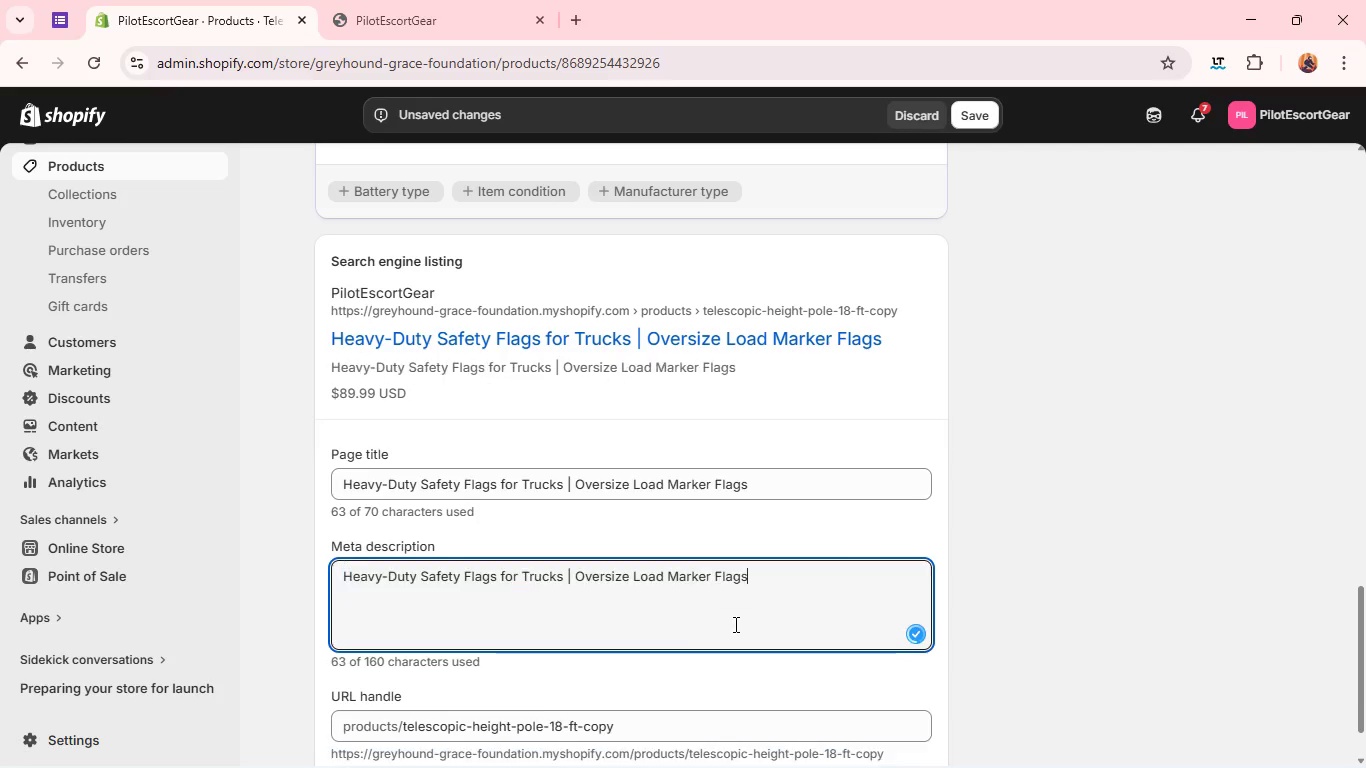 
key(Control+V)
 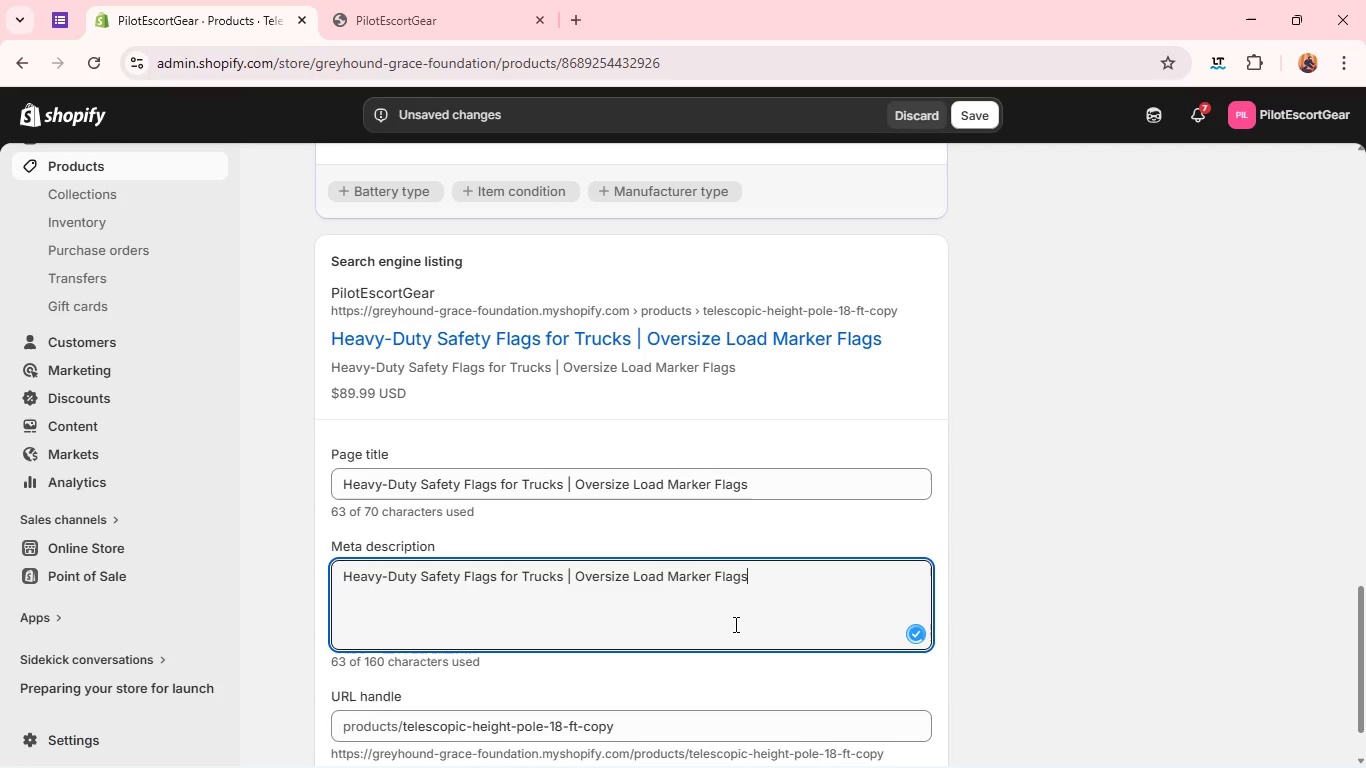 
key(Space)
 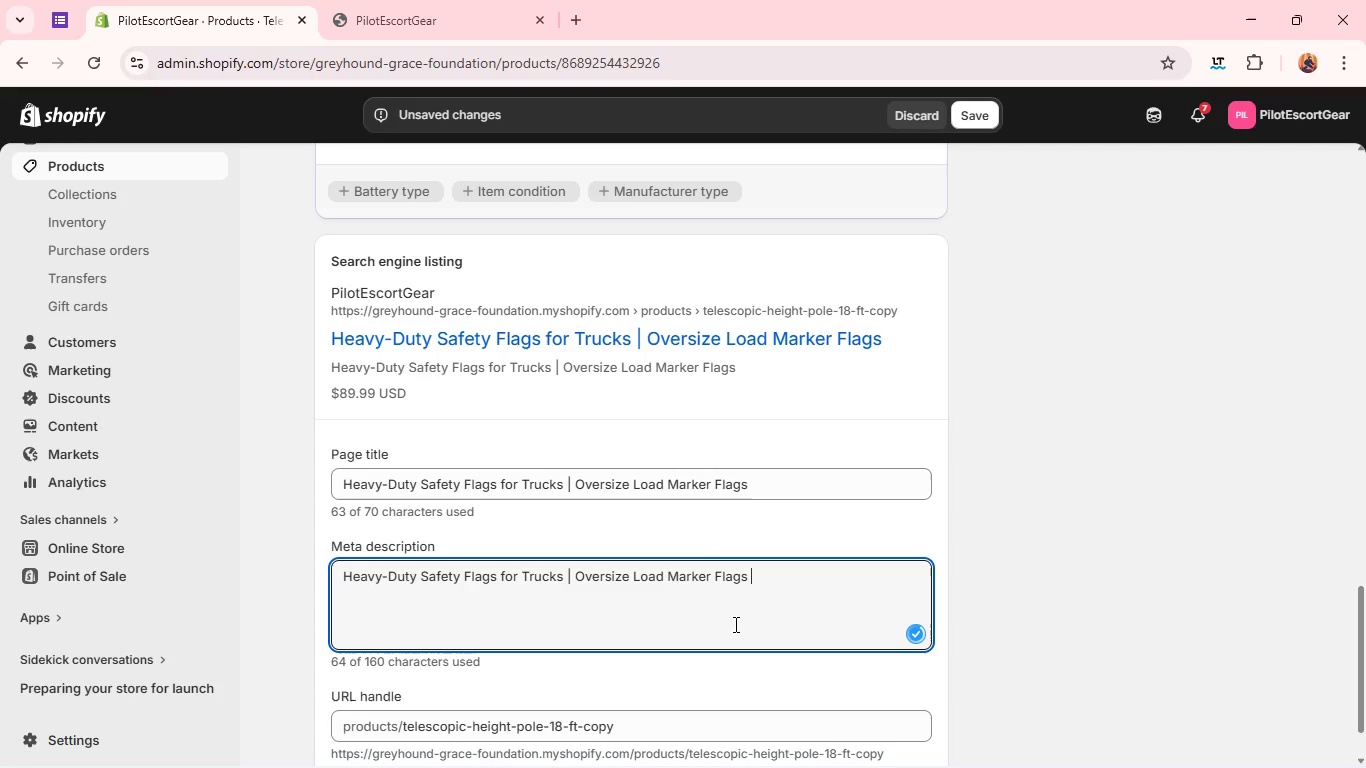 
key(Control+ControlLeft)
 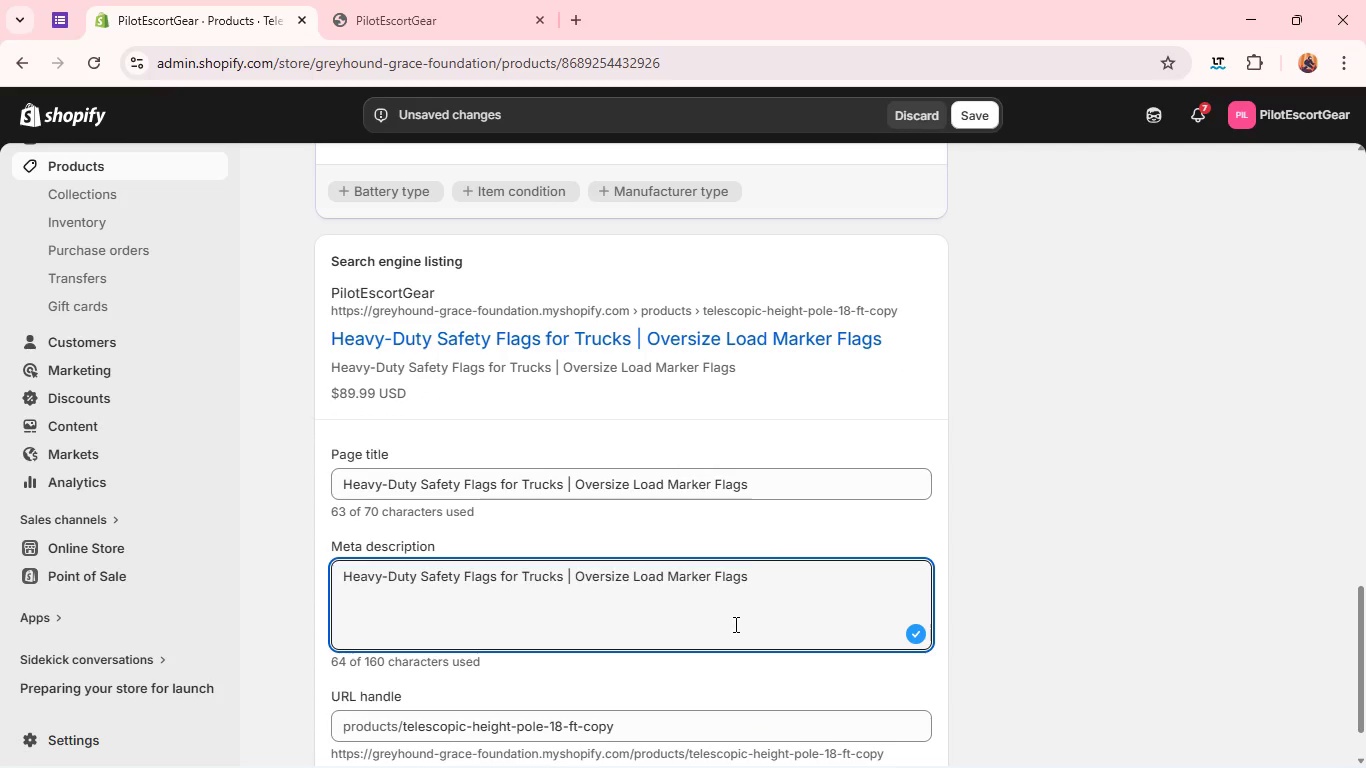 
key(Control+A)
 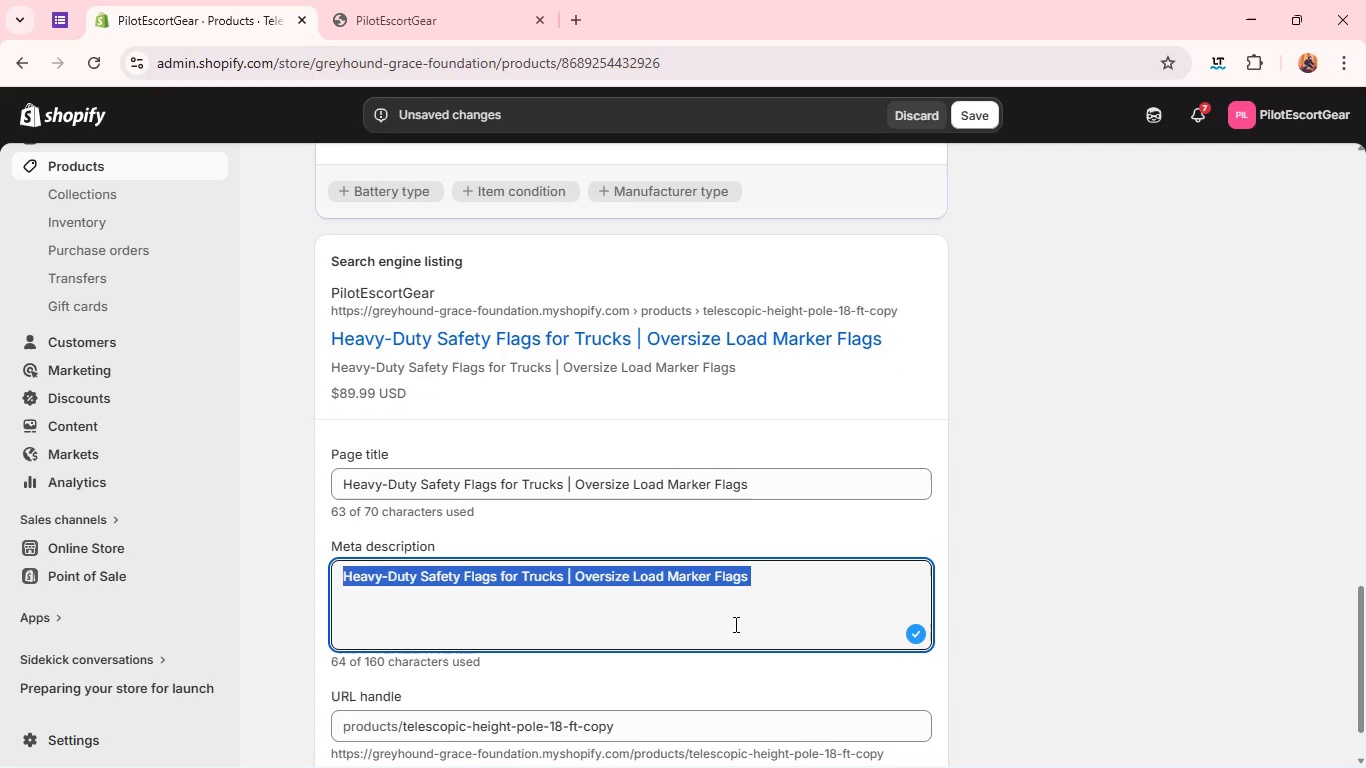 
type(High-visibility safety flags for escort vehicles and oversix=ze)
key(Backspace)
key(Backspace)
key(Backspace)
key(Backspace)
type(ze )
key(Backspace)
type(d loads. Durable a)
key(Backspace)
type(nylon construction for DOT compliance and highway transport marking. )
 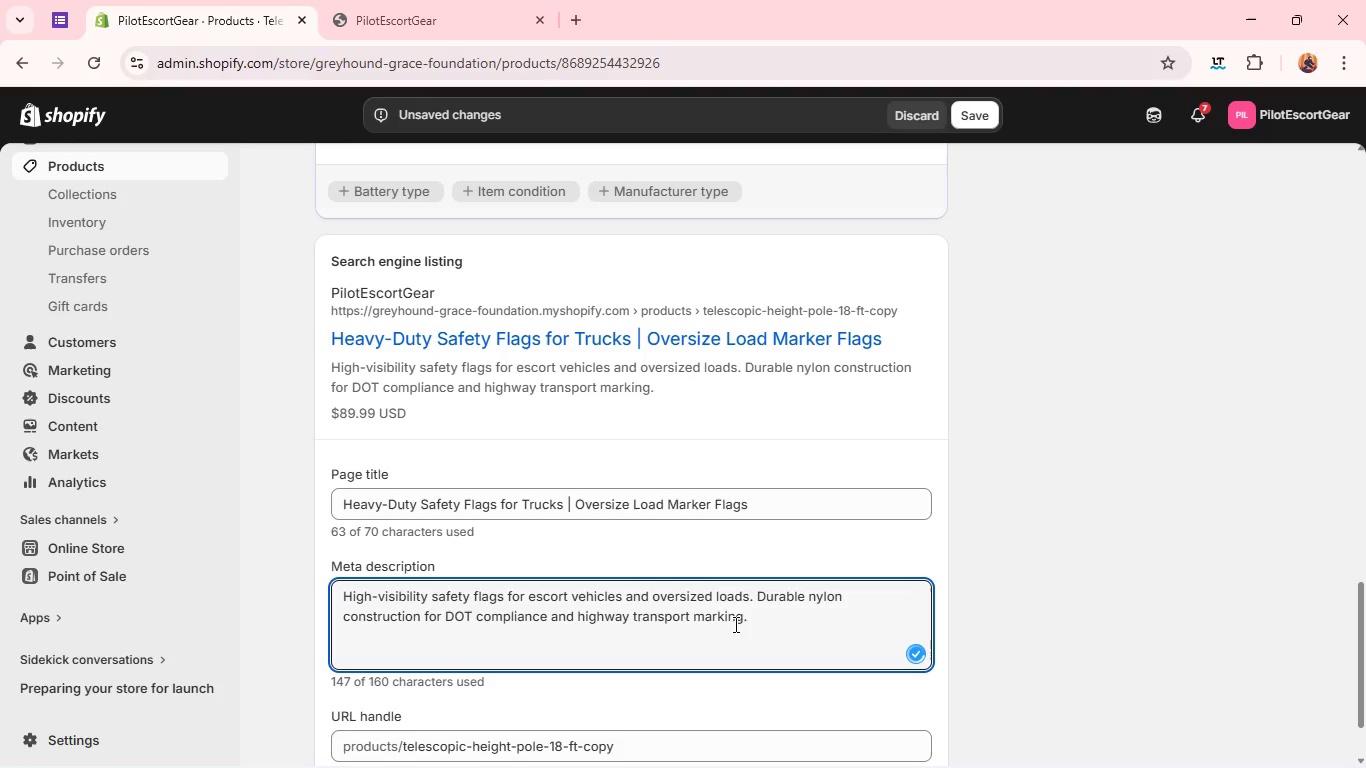 
wait(21.45)
 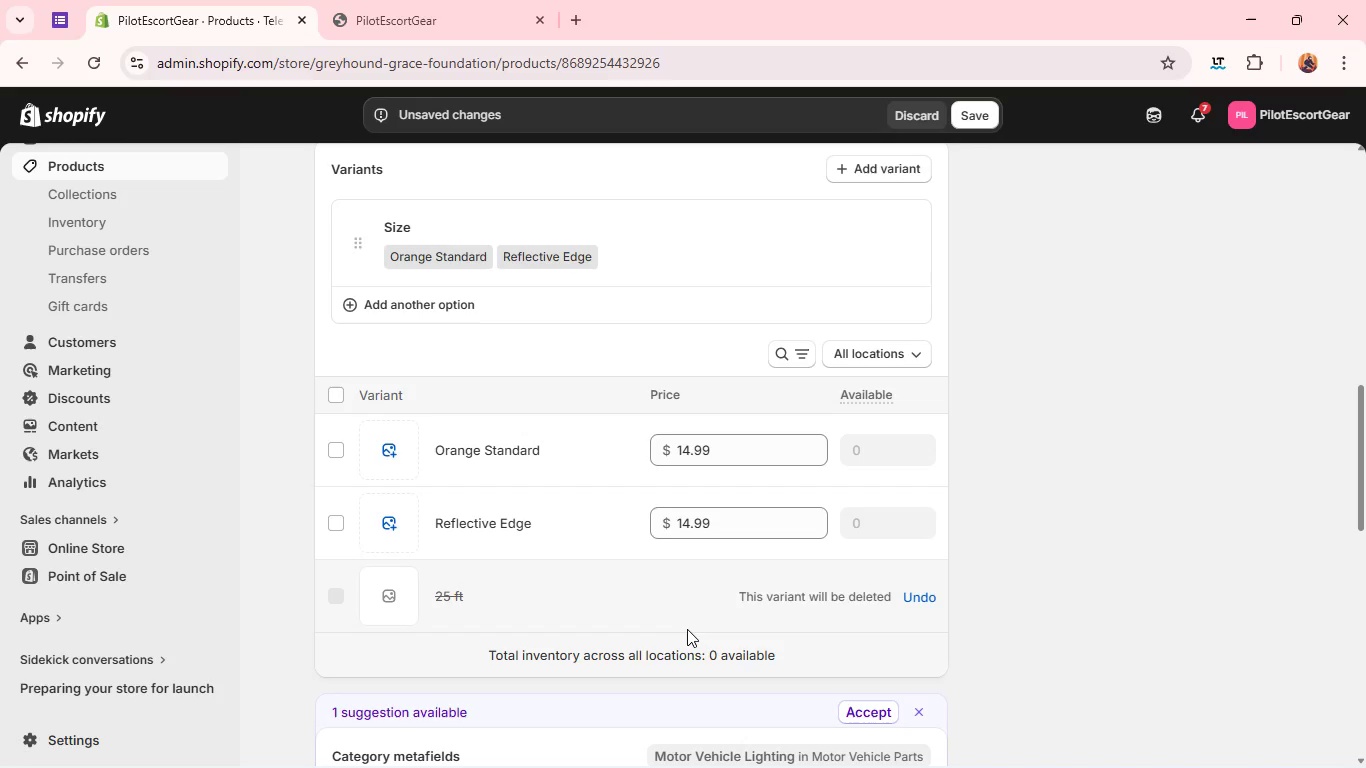 
left_click([687, 629])
 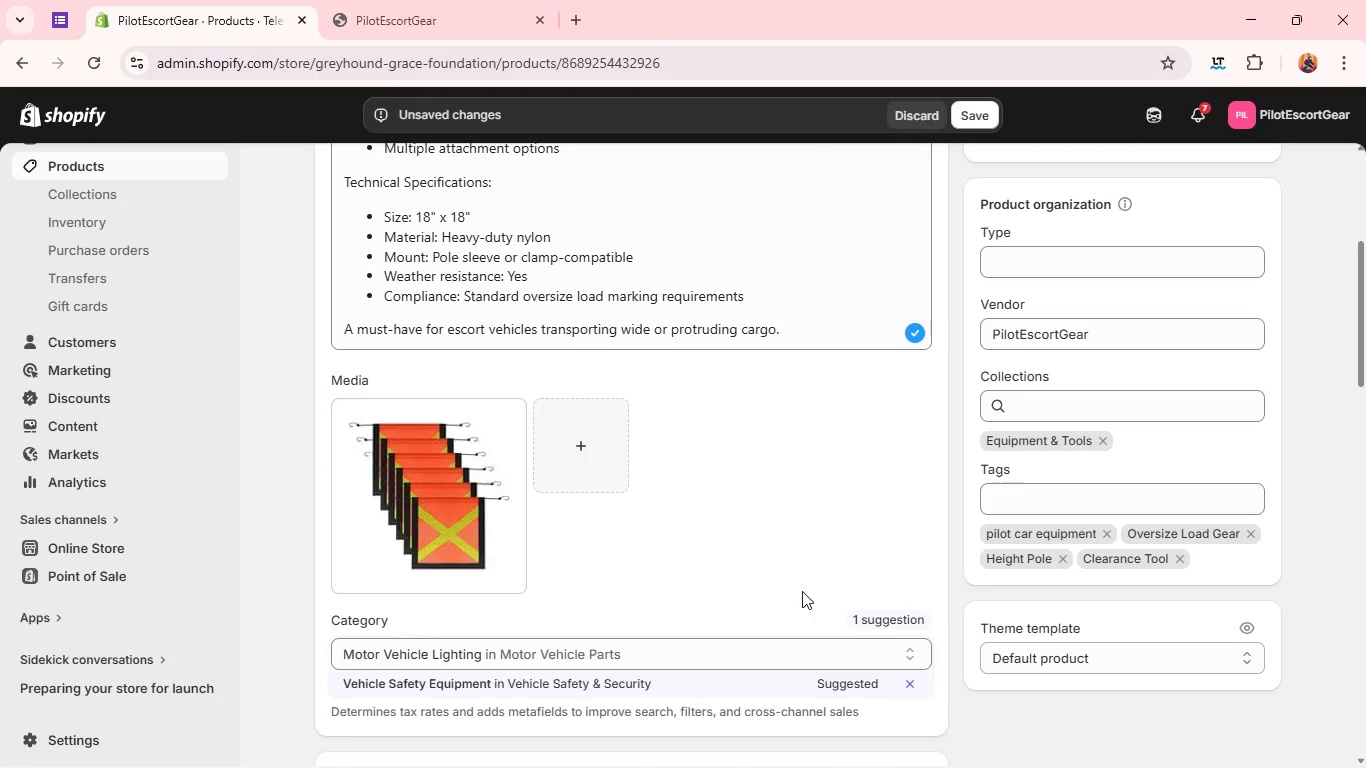 
wait(13.5)
 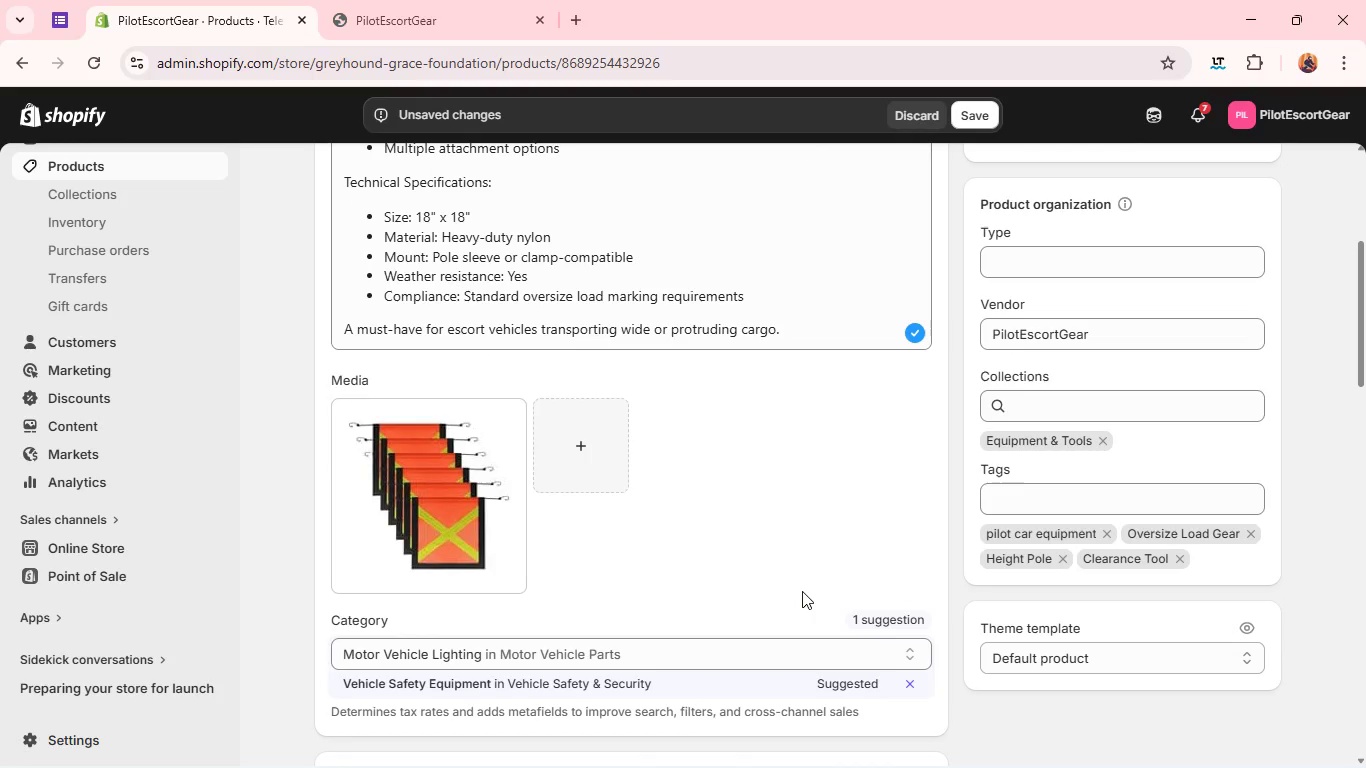 
left_click_drag(start_coordinate=[1103, 431], to_coordinate=[1104, 437])
 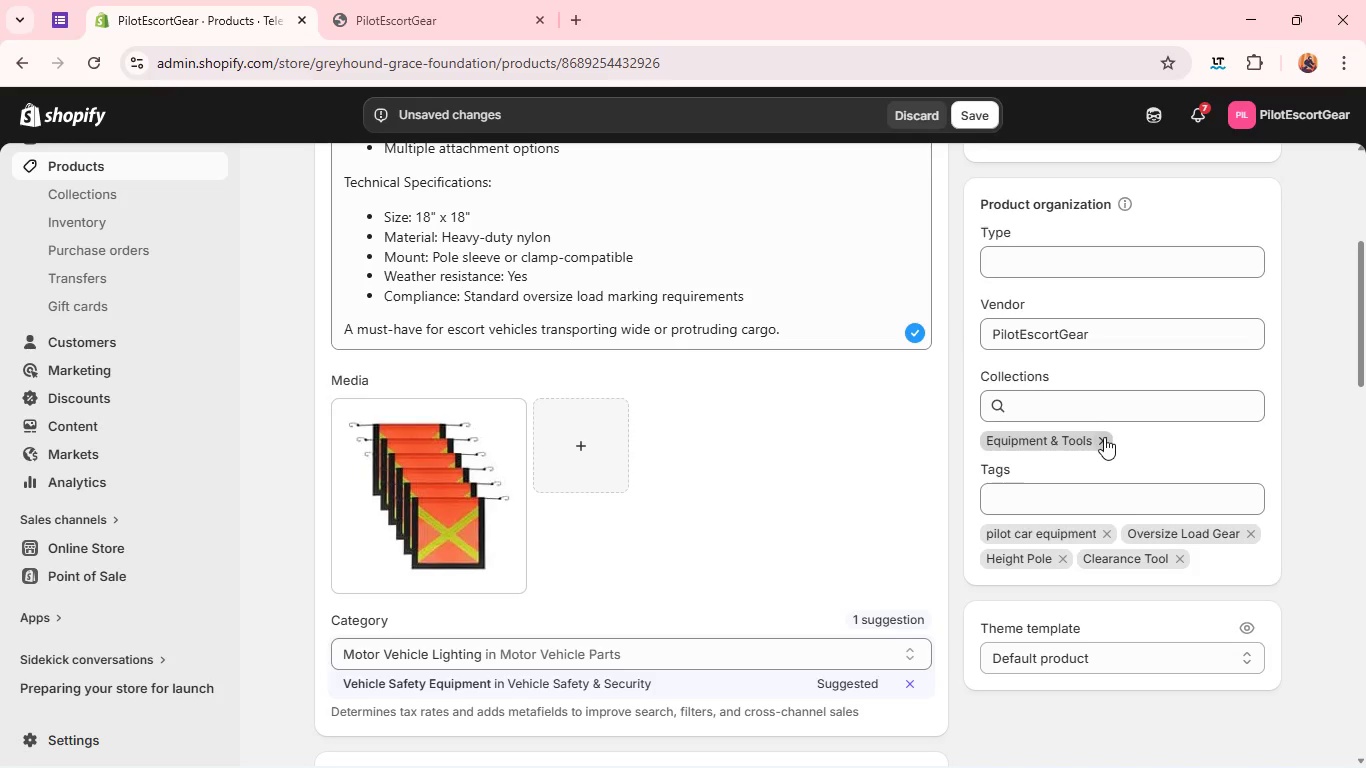 
left_click([1104, 437])
 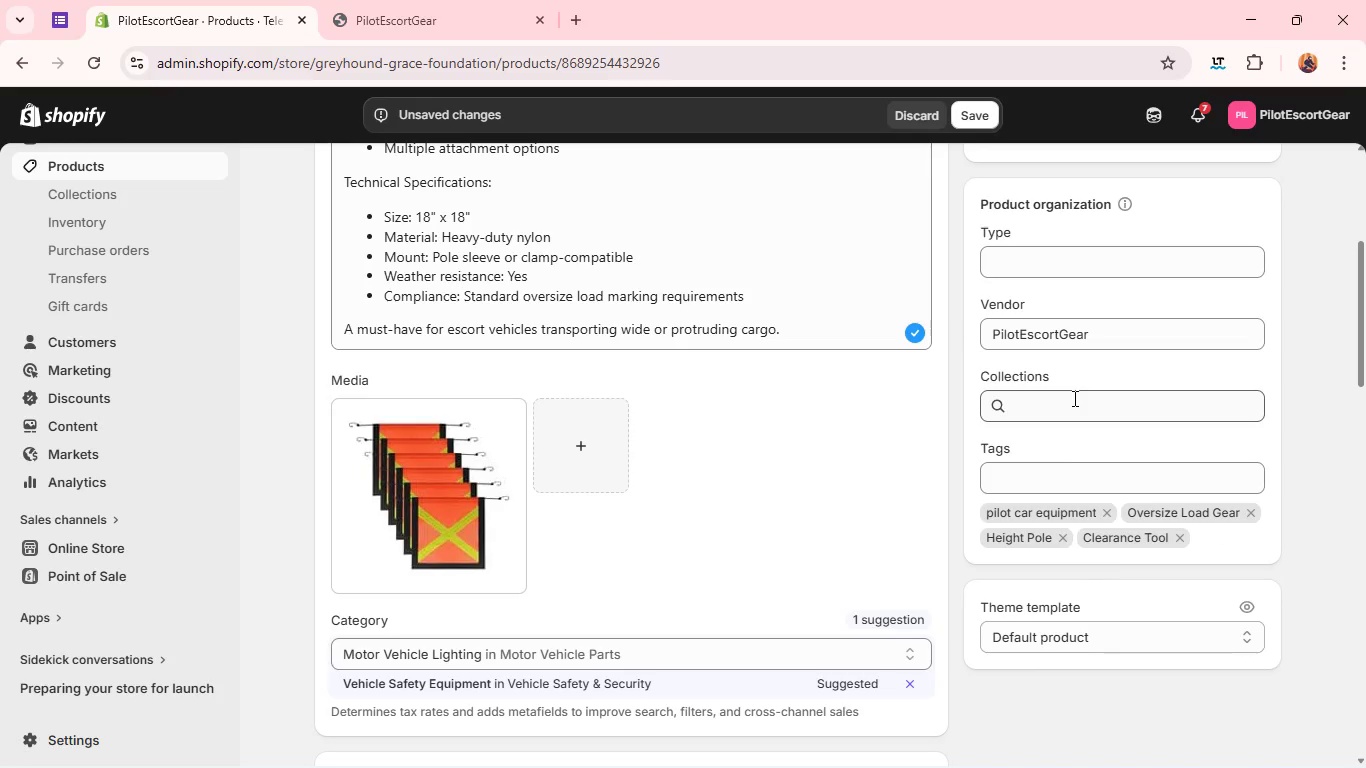 
left_click([1073, 398])
 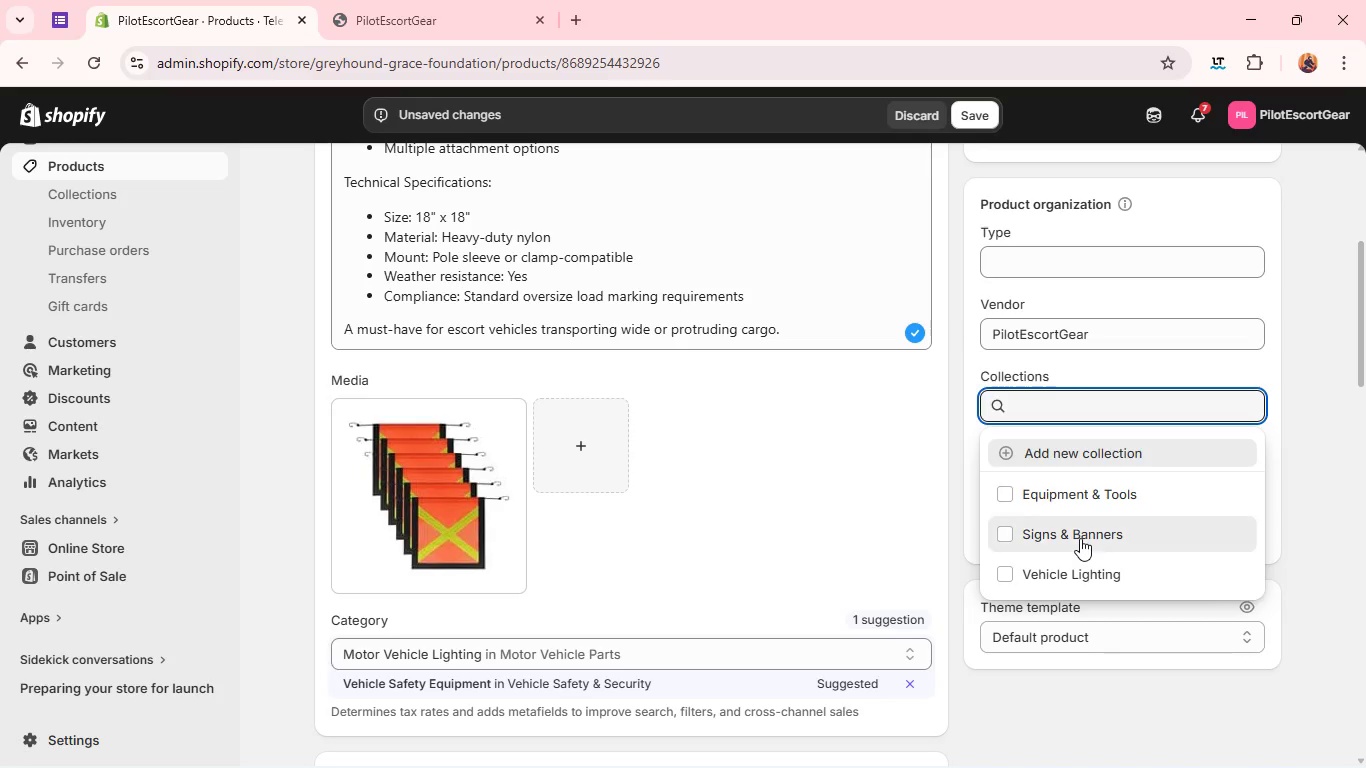 
left_click([1080, 538])
 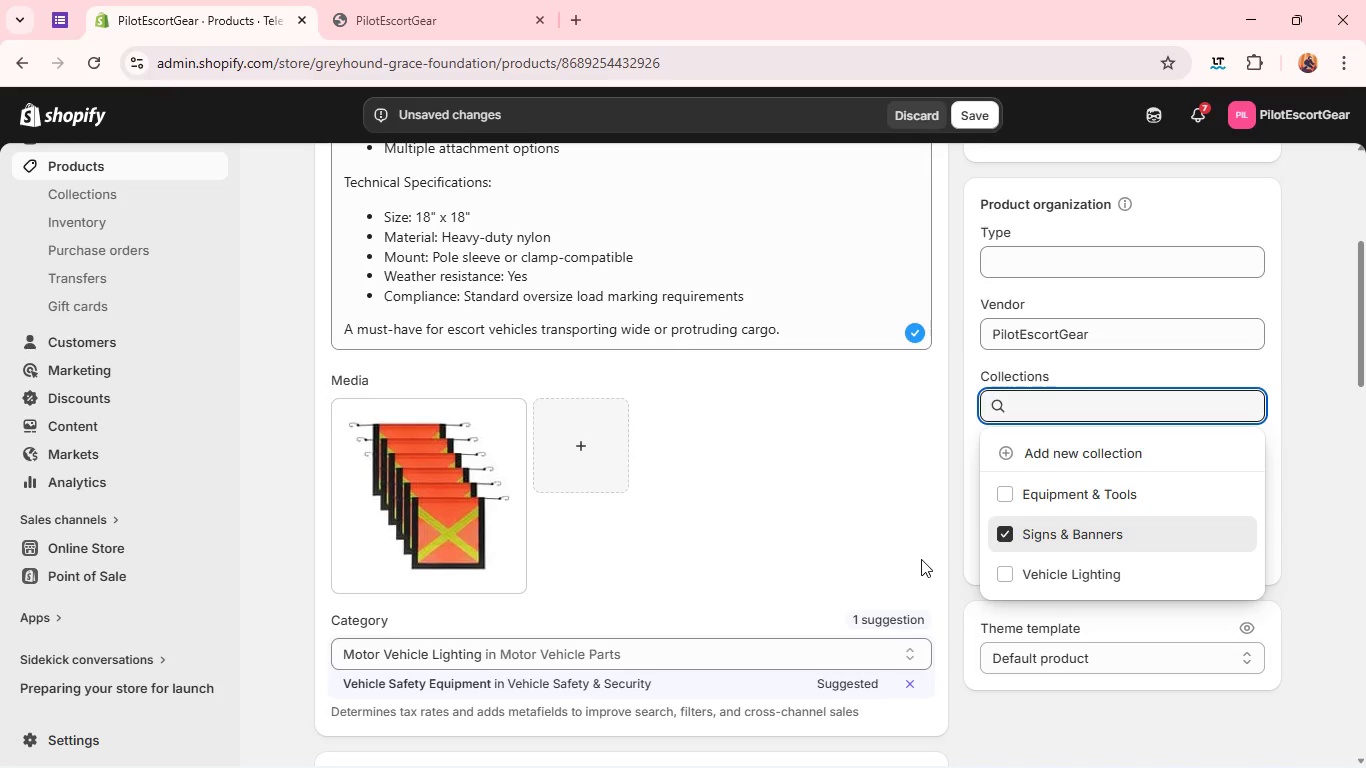 
left_click([921, 559])
 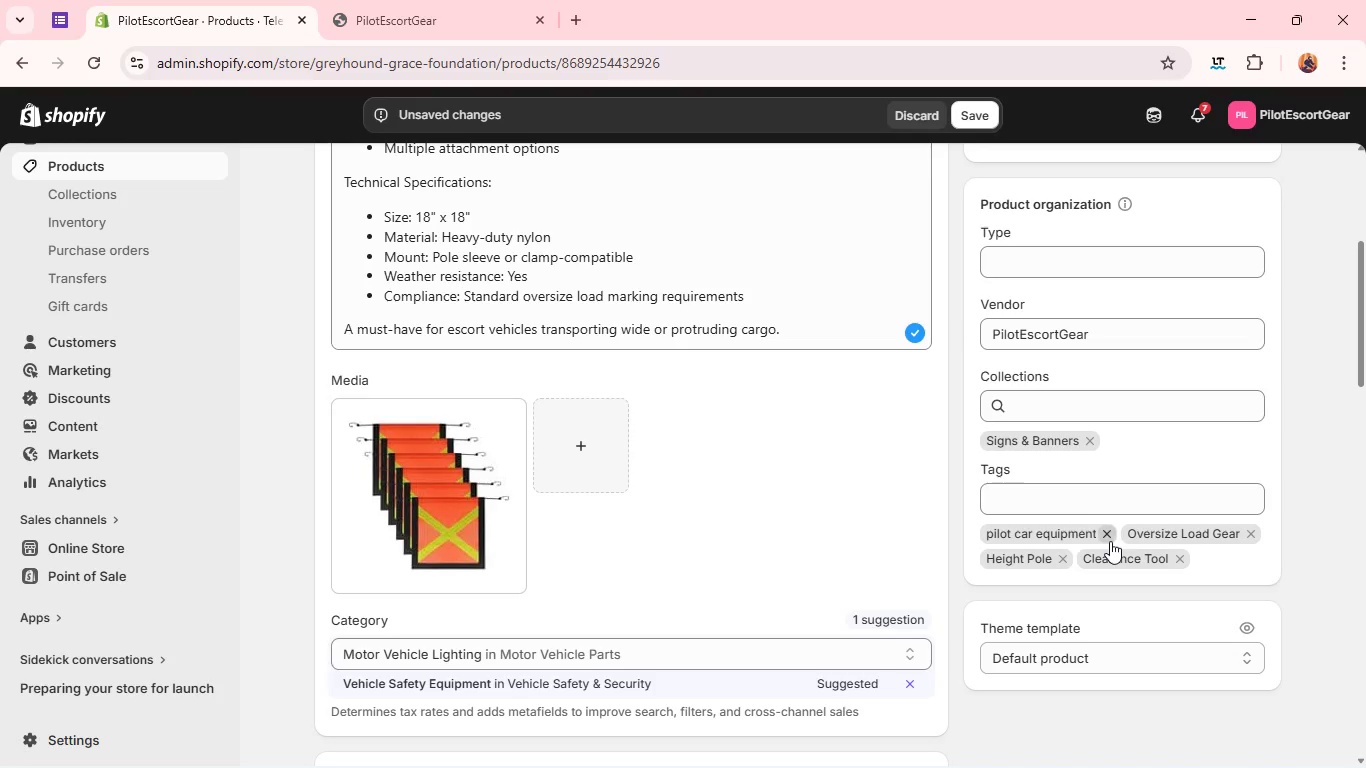 
left_click([1110, 541])
 